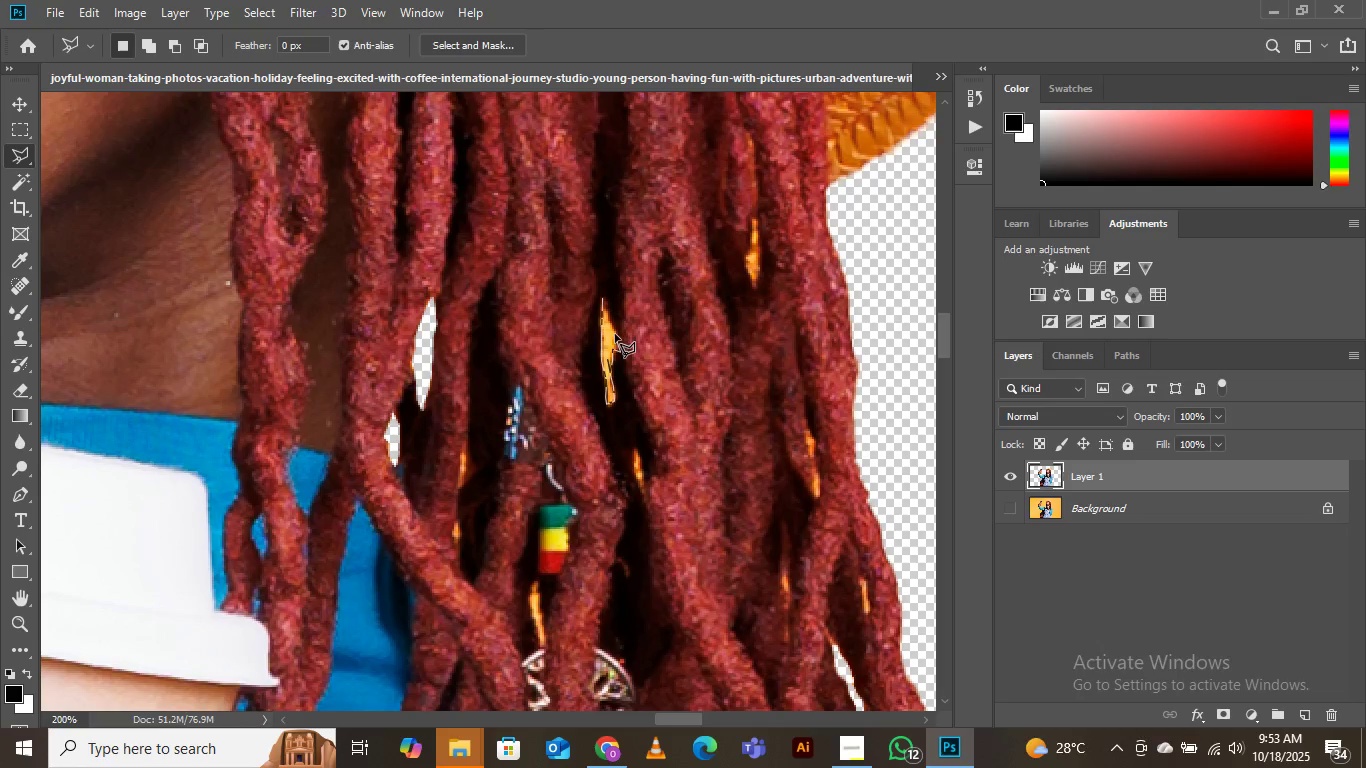 
left_click([614, 333])
 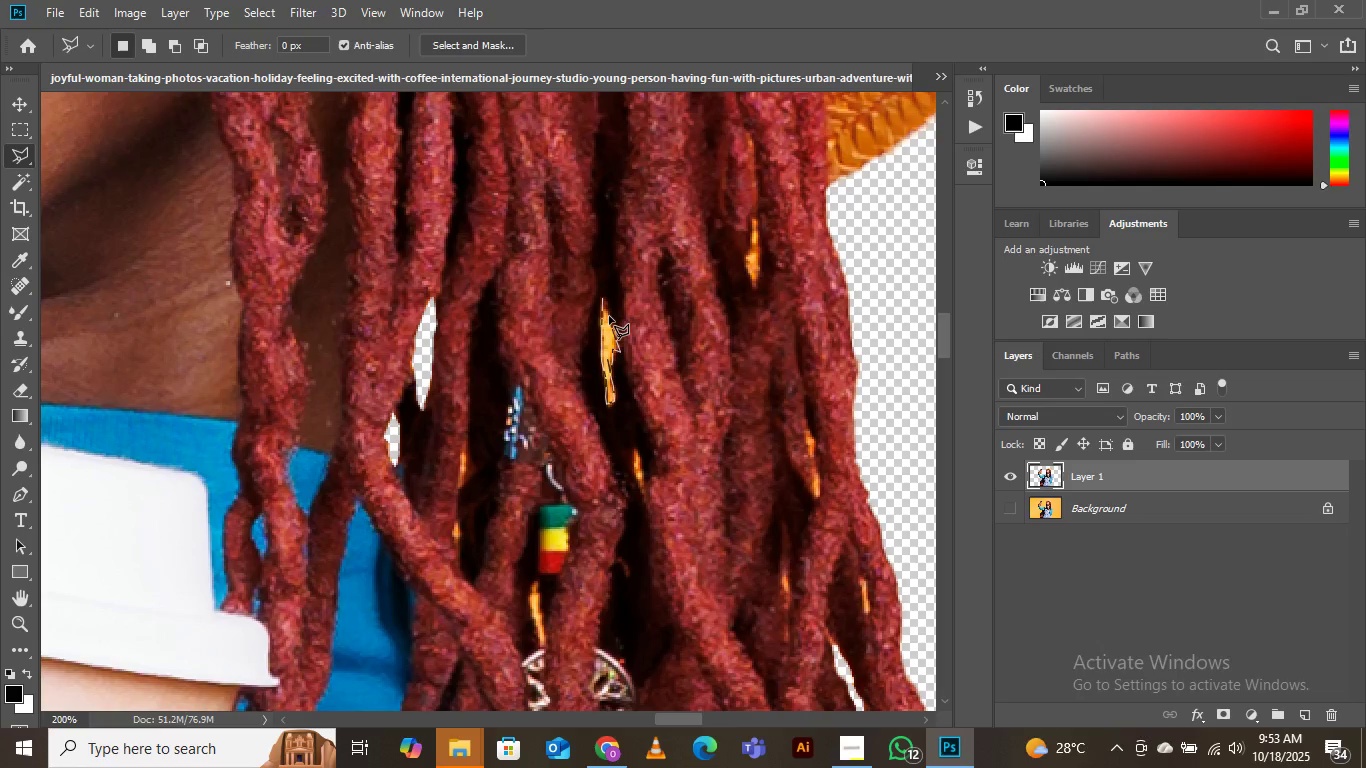 
left_click([609, 316])
 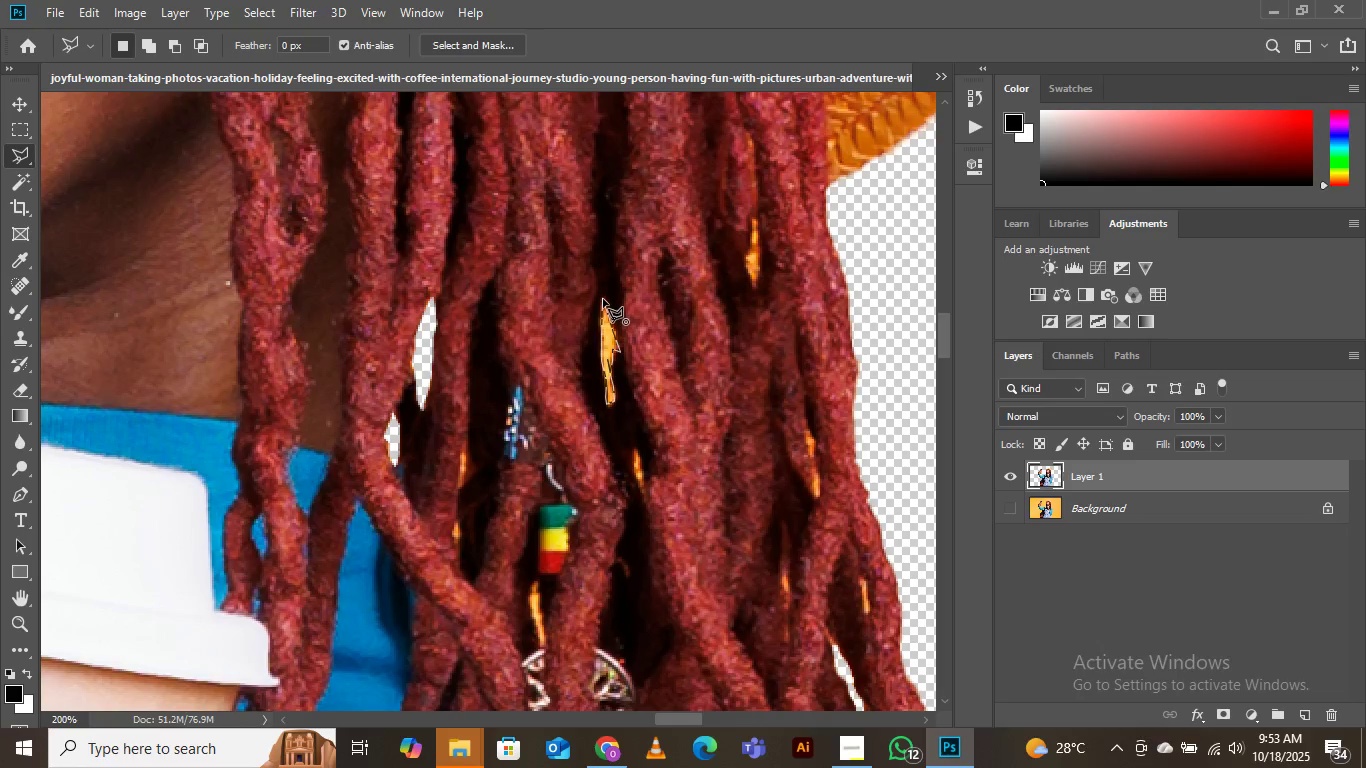 
left_click([603, 299])
 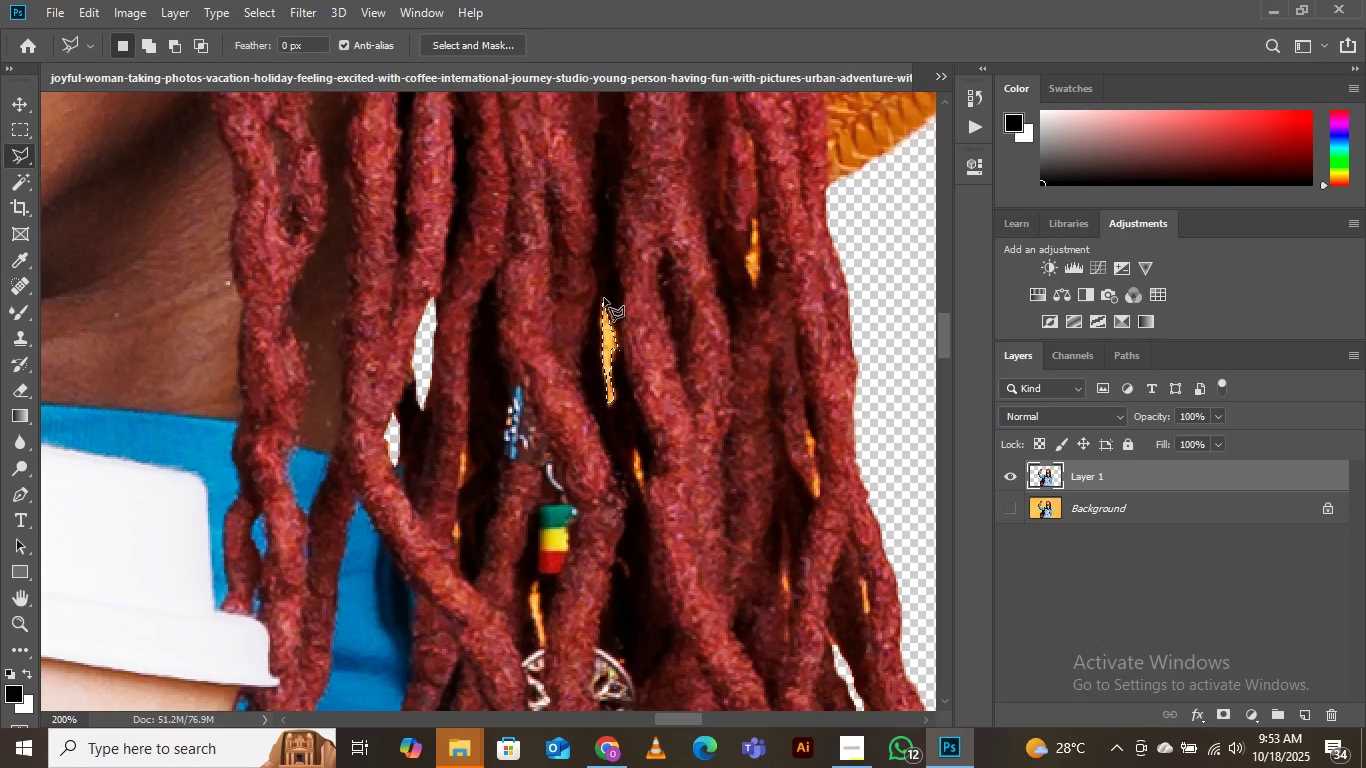 
key(Delete)
 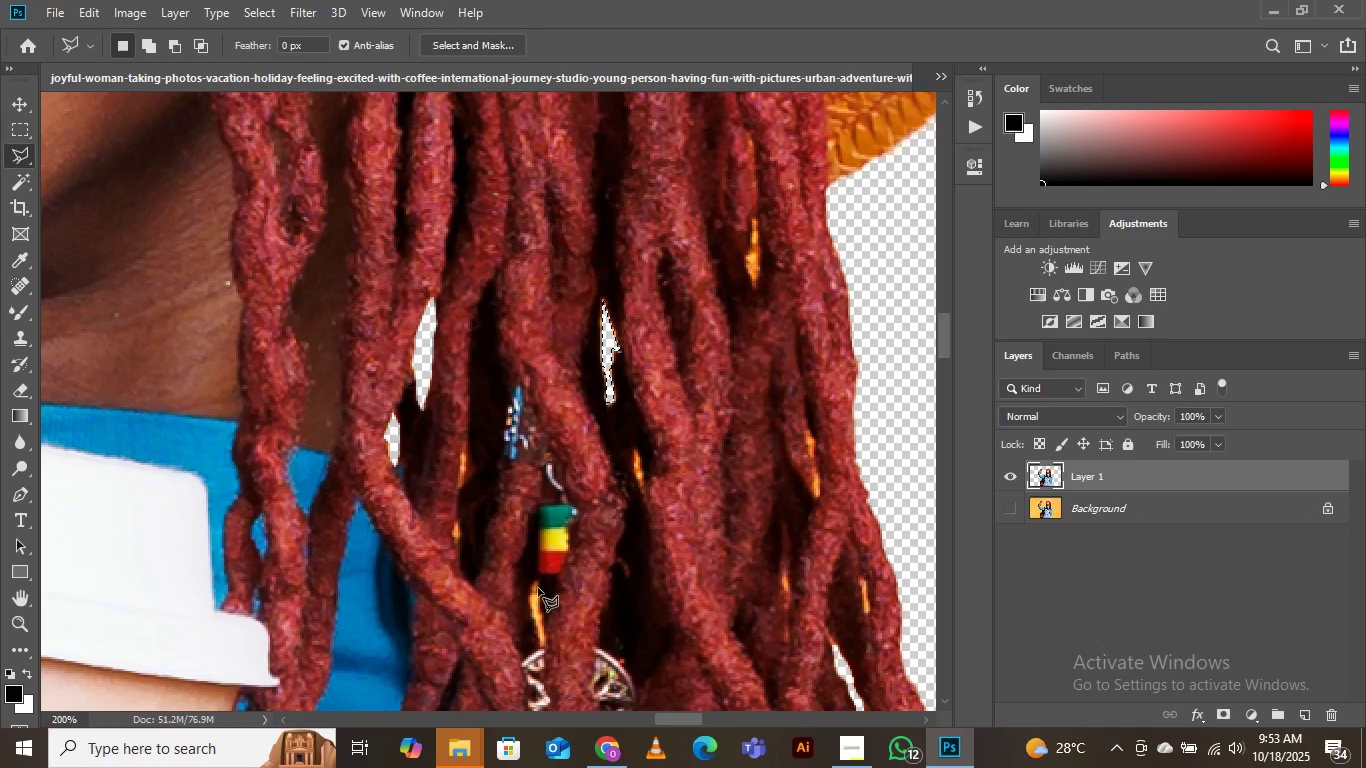 
left_click([537, 579])
 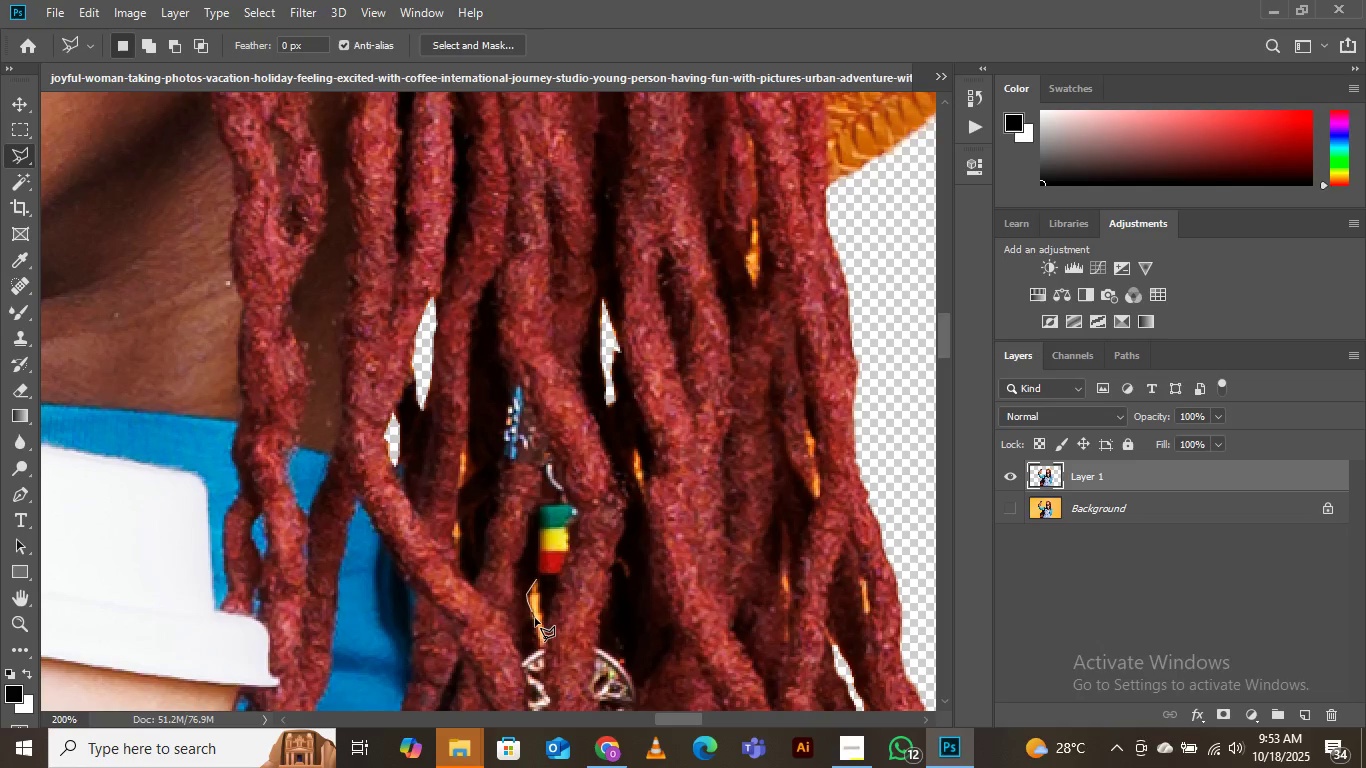 
left_click([532, 619])
 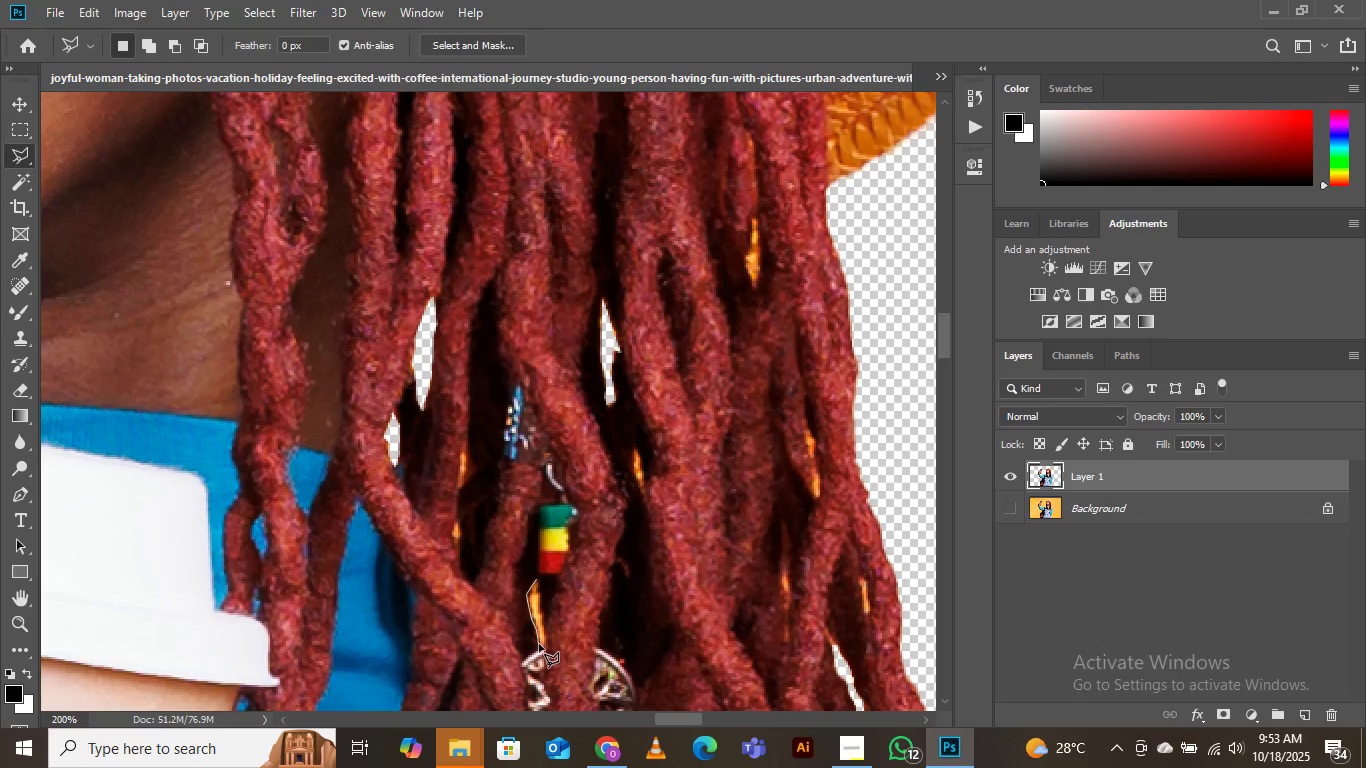 
left_click([539, 644])
 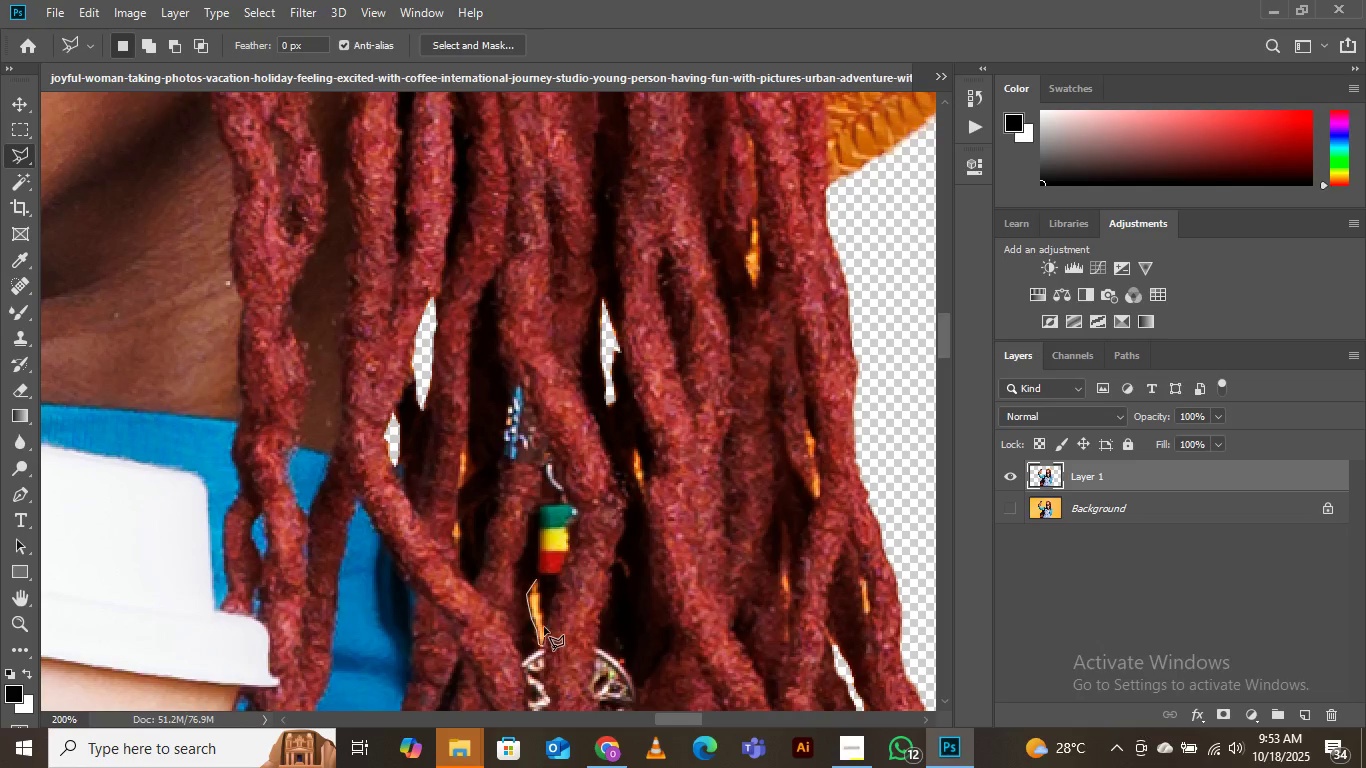 
left_click([543, 624])
 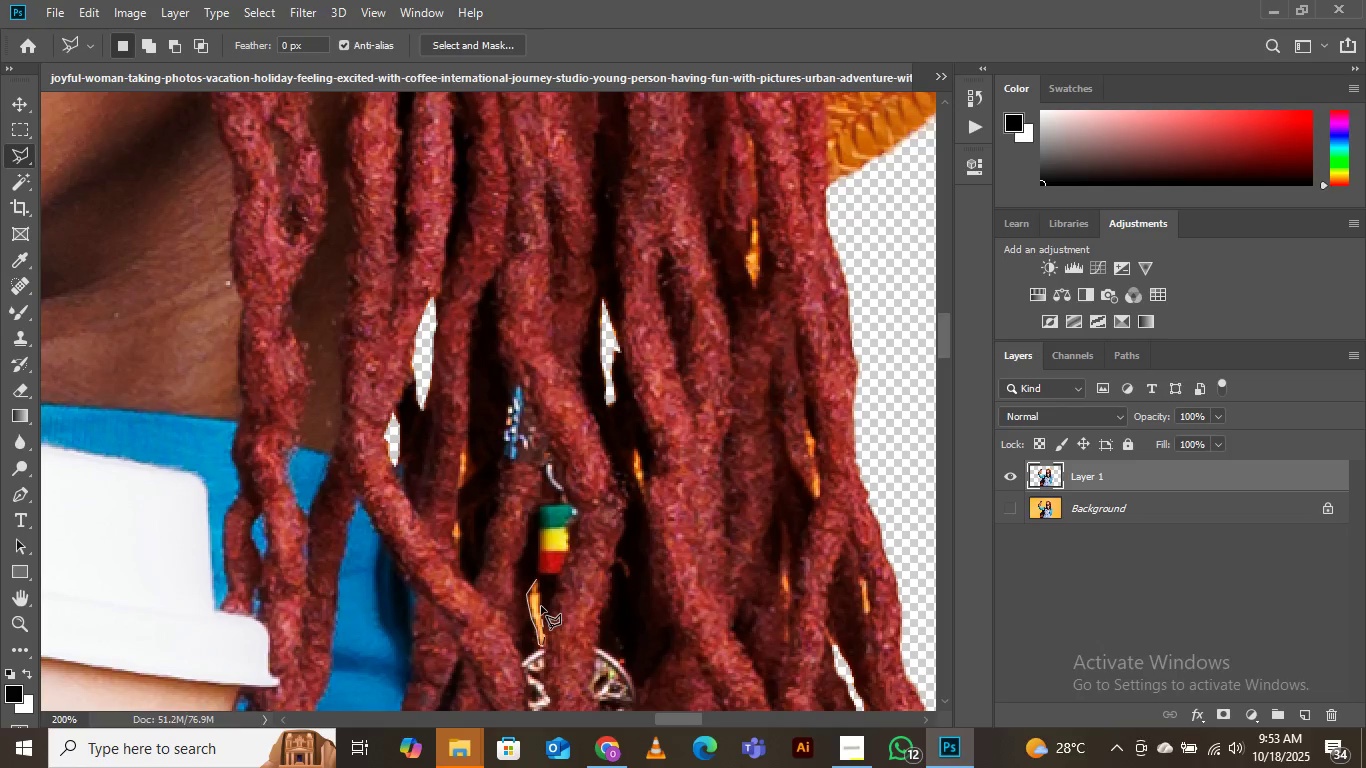 
left_click([541, 606])
 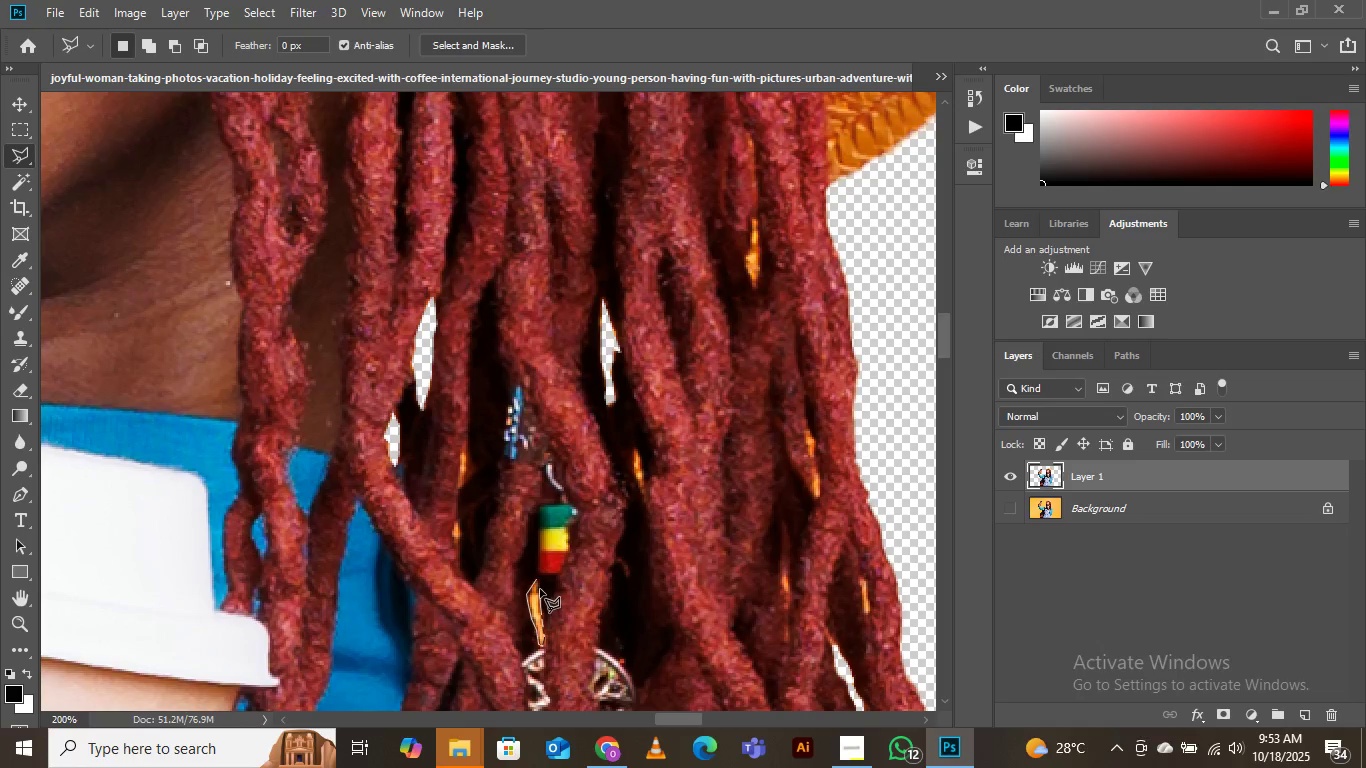 
left_click([540, 589])
 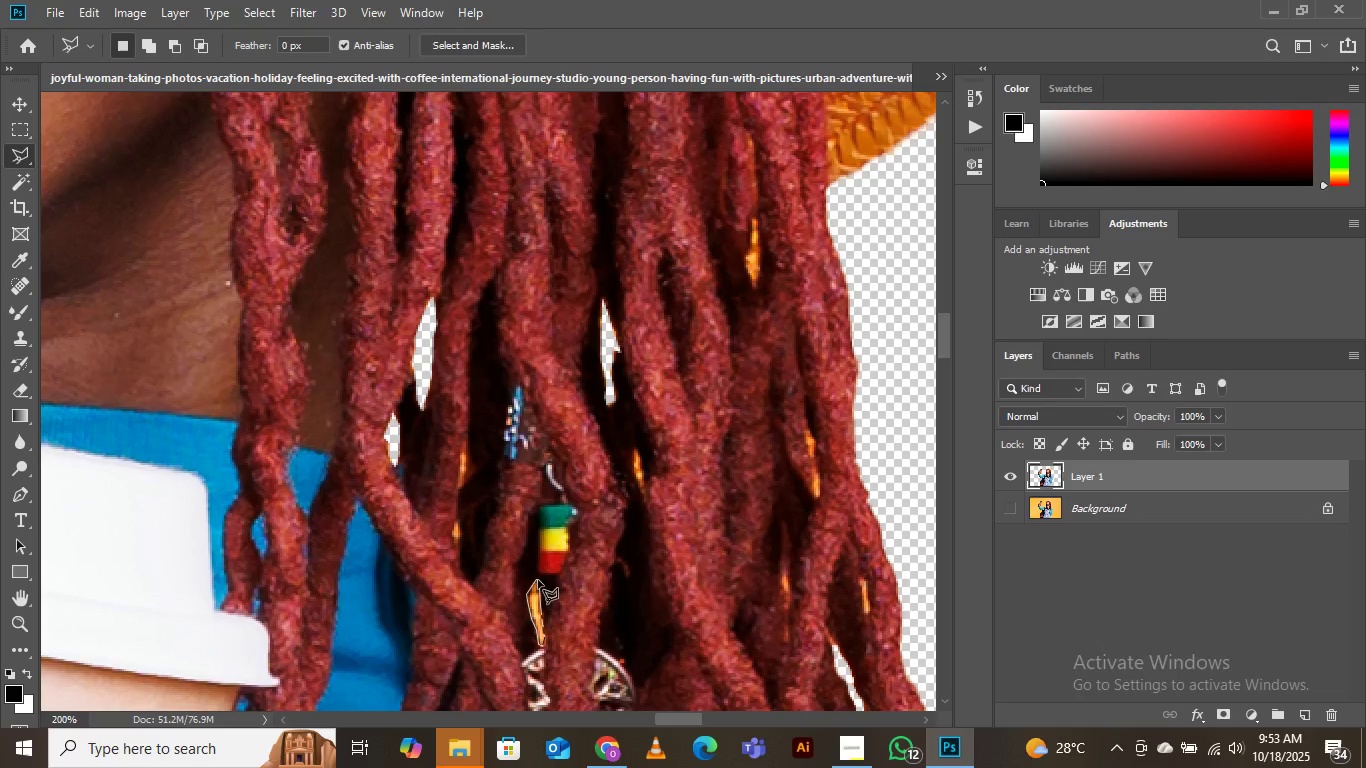 
left_click([538, 580])
 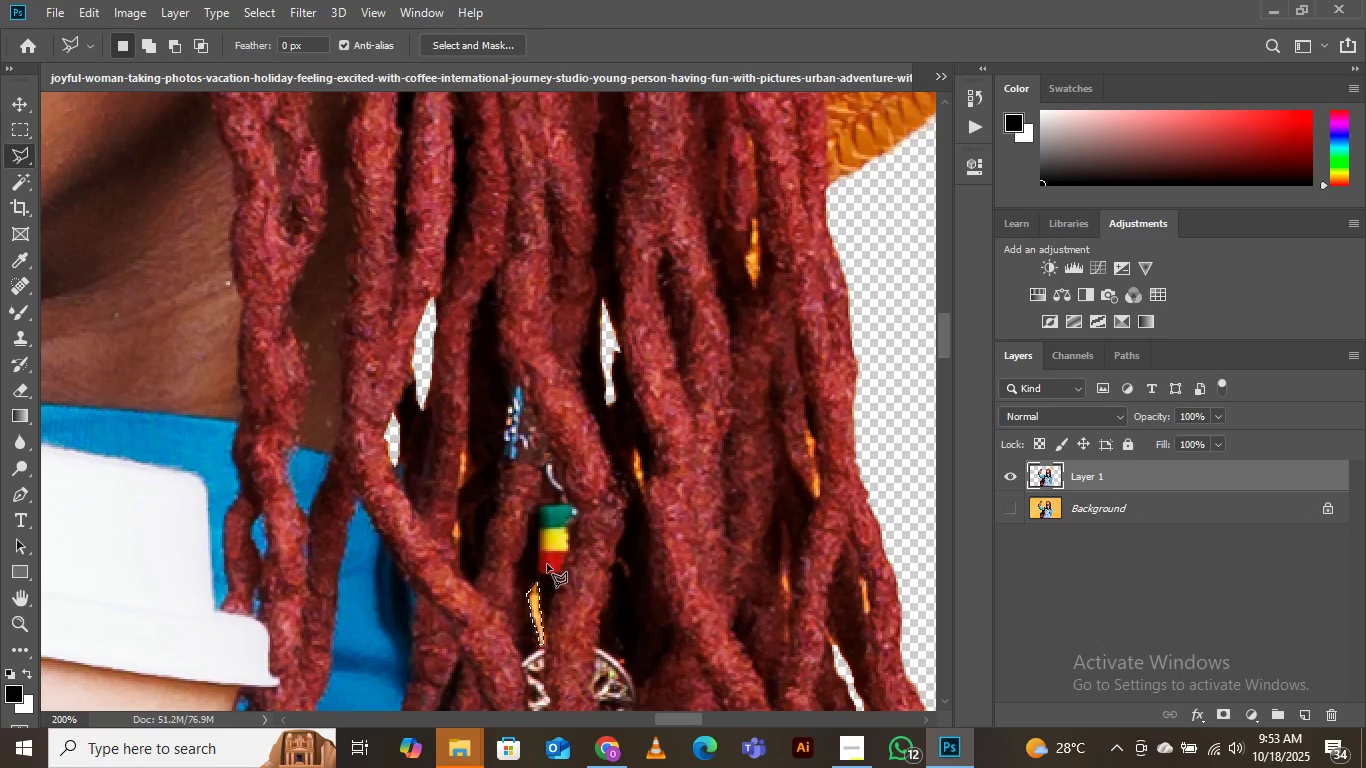 
key(Delete)
 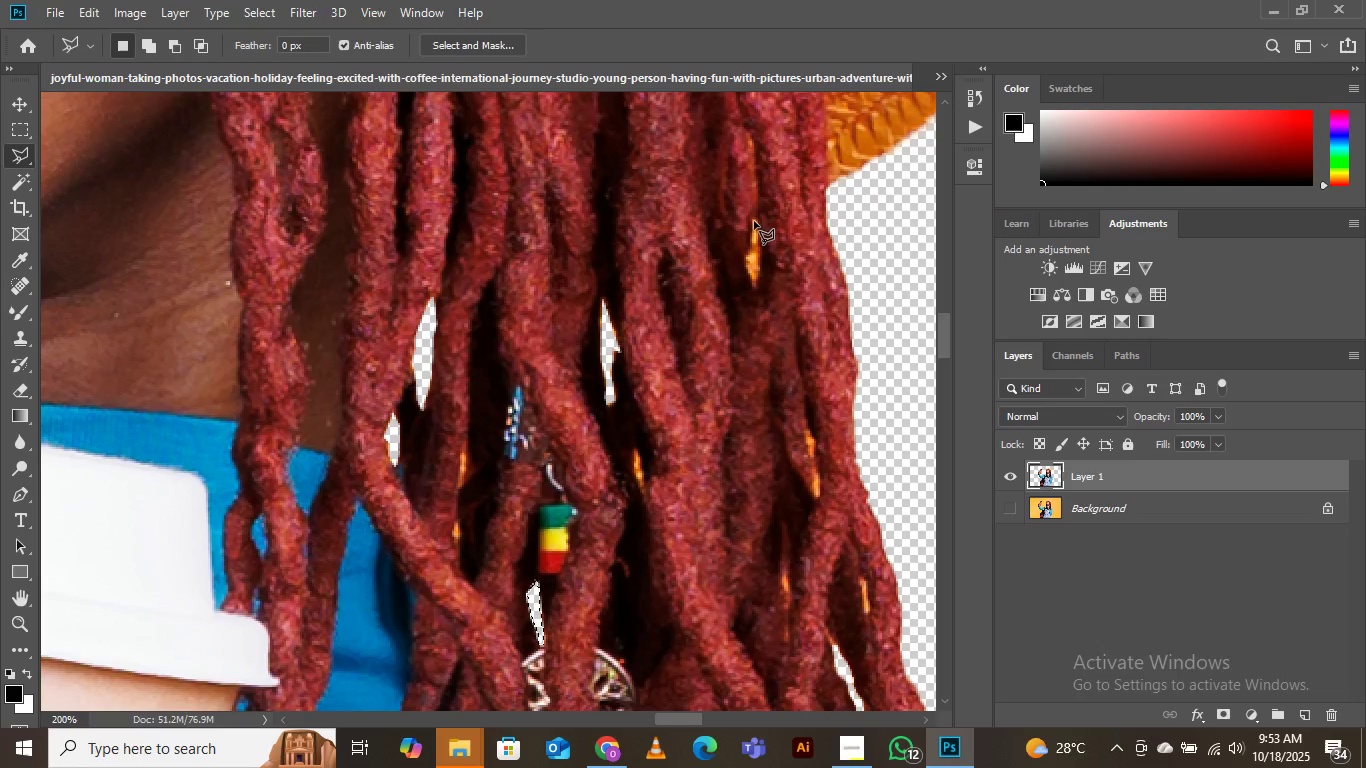 
left_click([755, 216])
 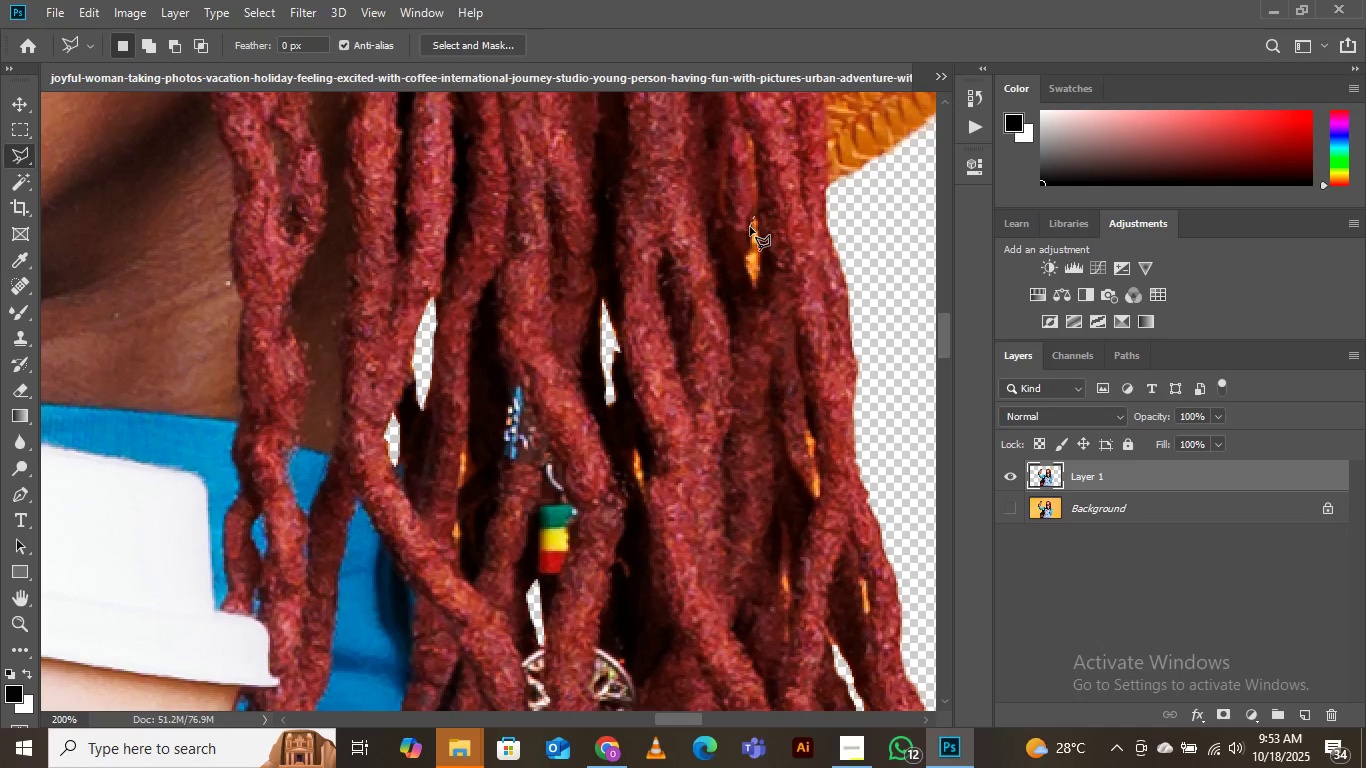 
left_click([750, 227])
 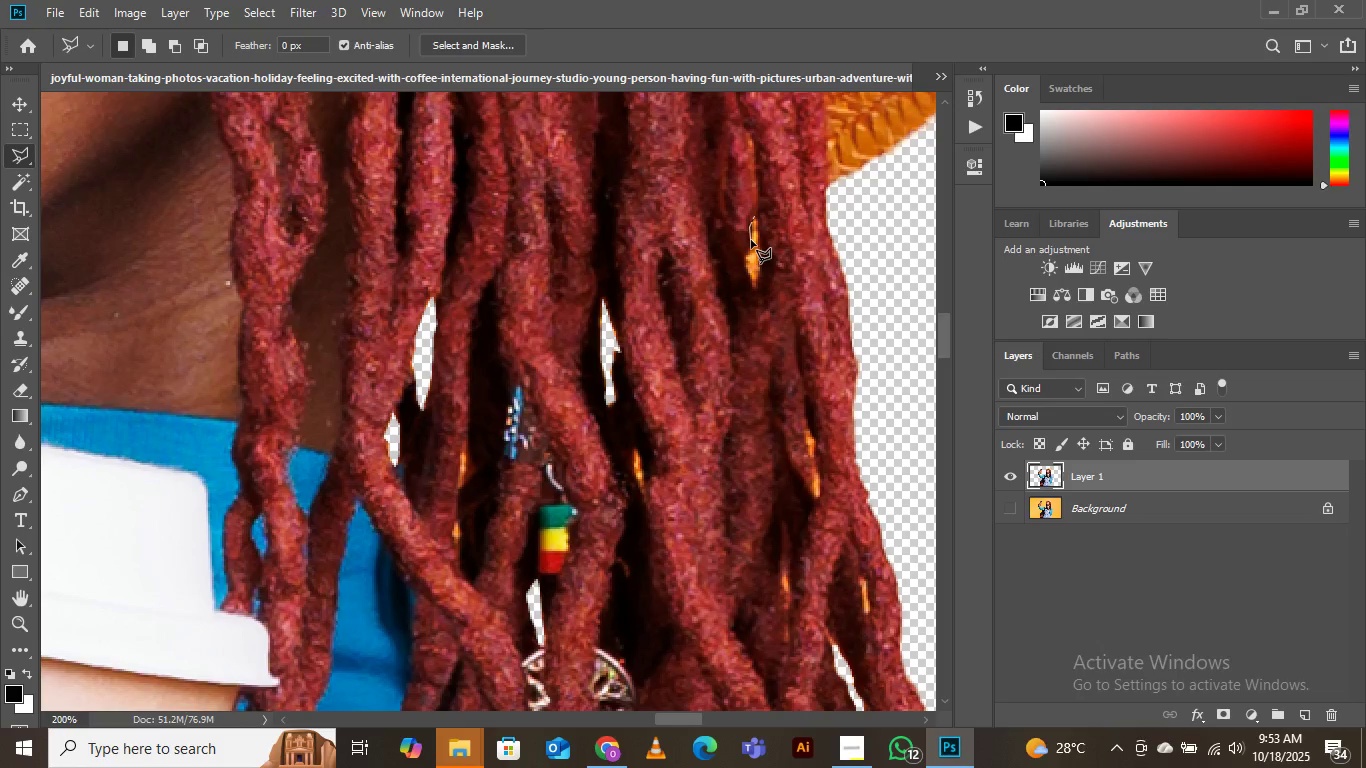 
left_click([751, 240])
 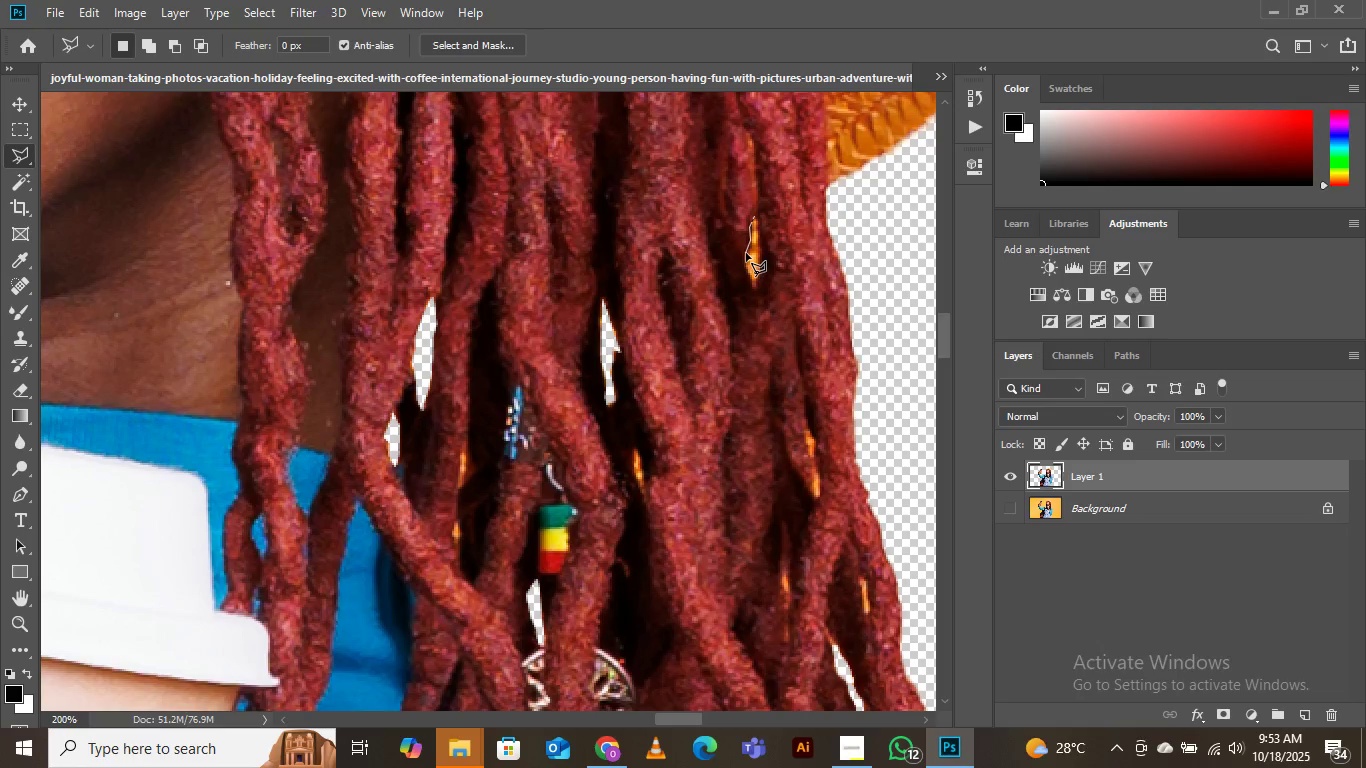 
left_click([746, 253])
 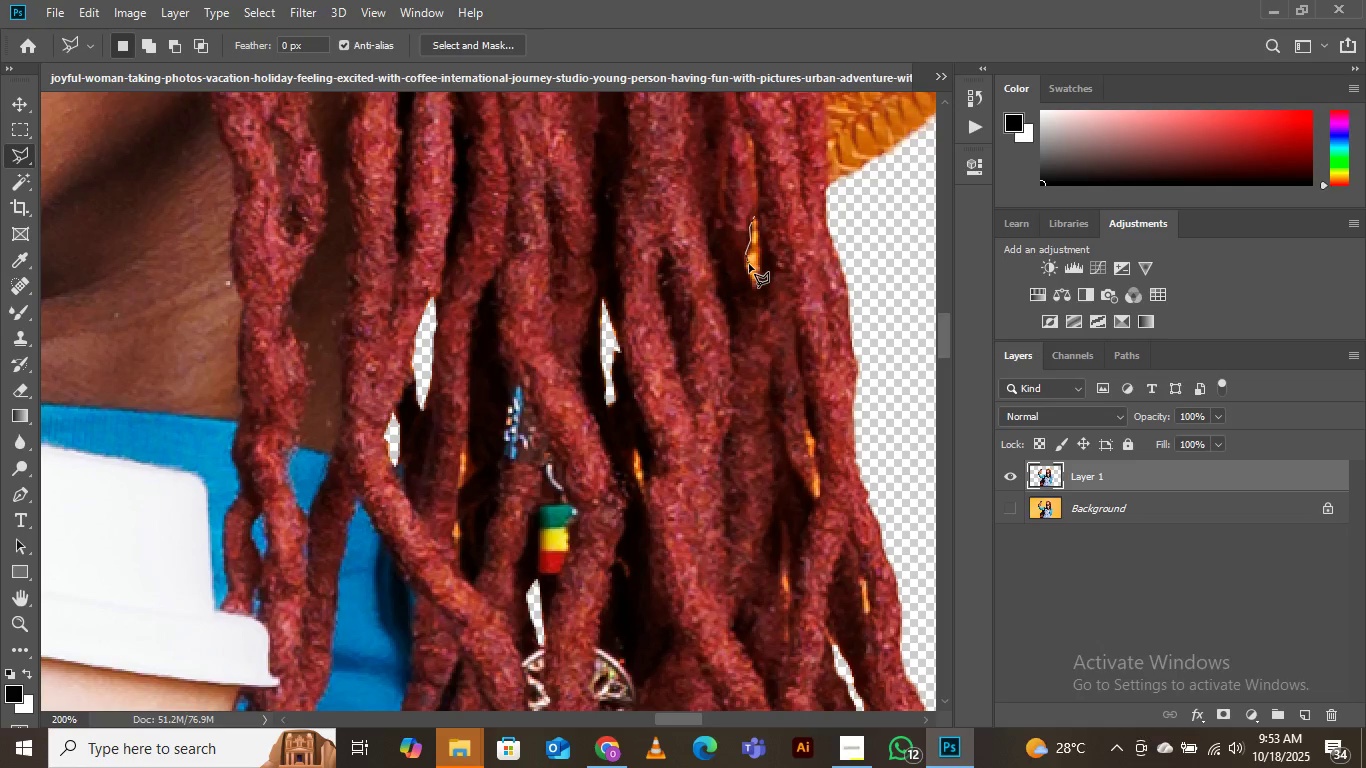 
left_click([749, 264])
 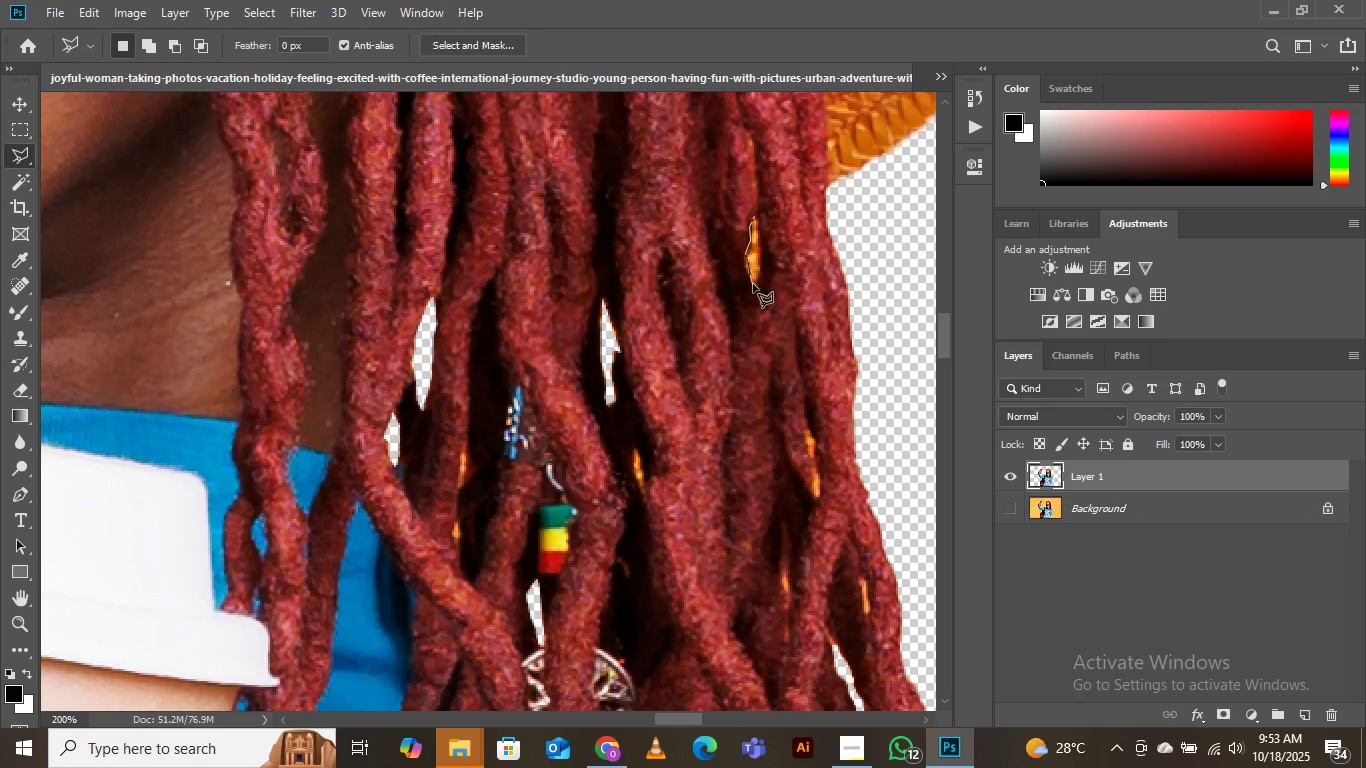 
left_click([754, 284])
 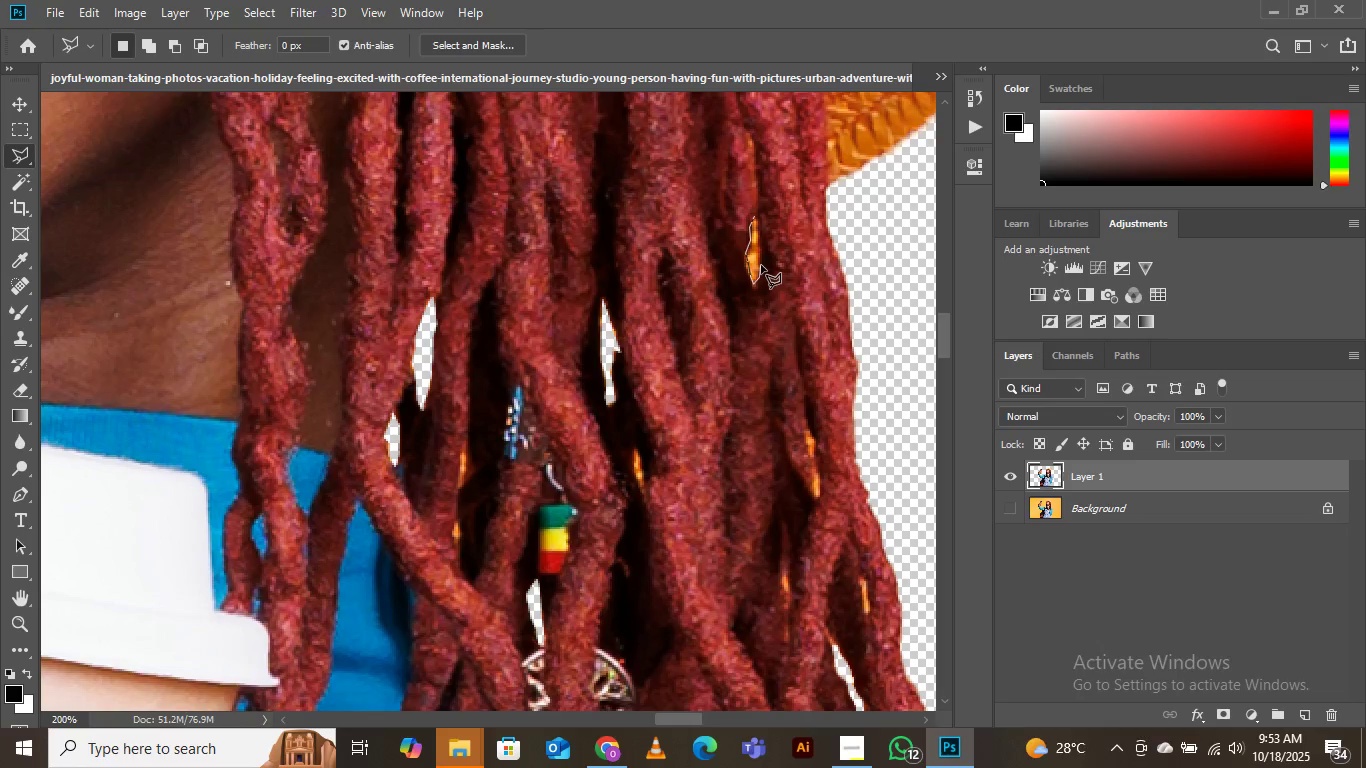 
left_click([761, 265])
 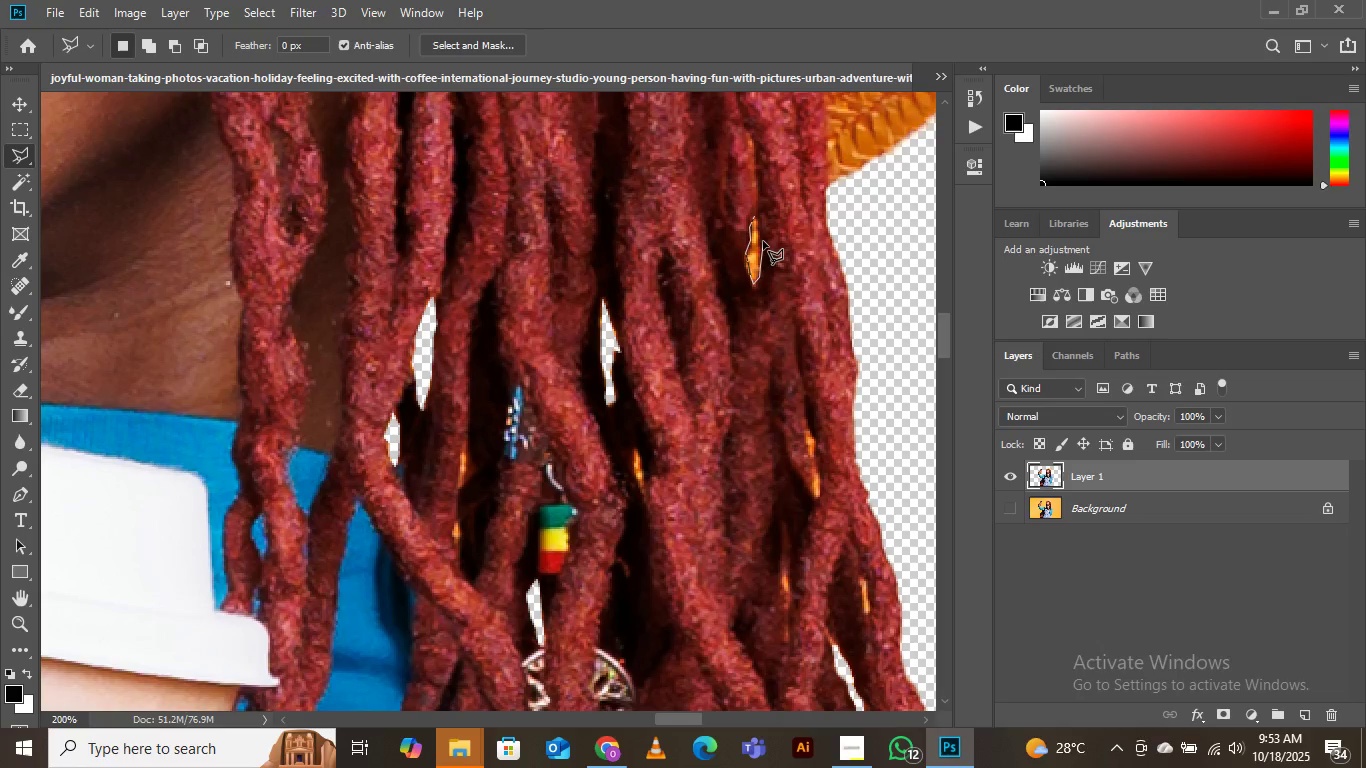 
left_click([763, 241])
 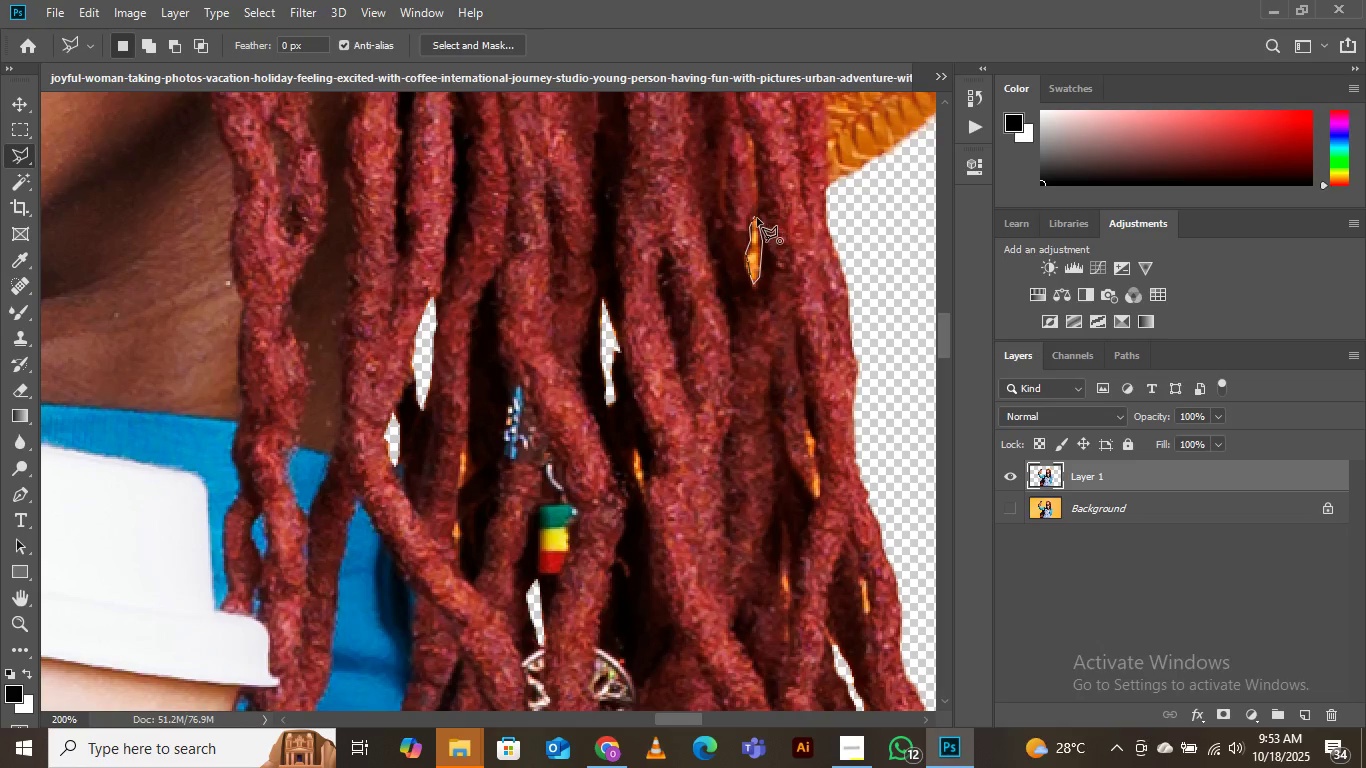 
left_click([757, 218])
 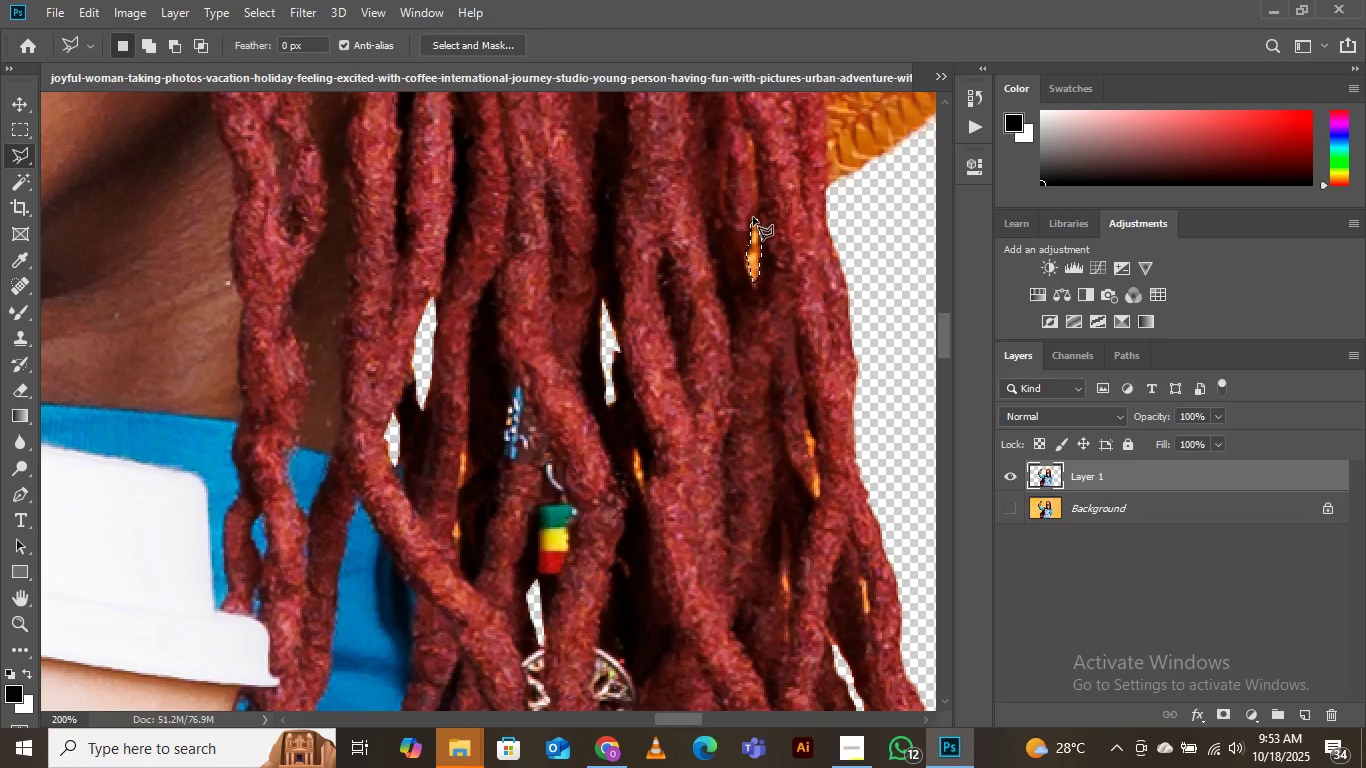 
key(Delete)
 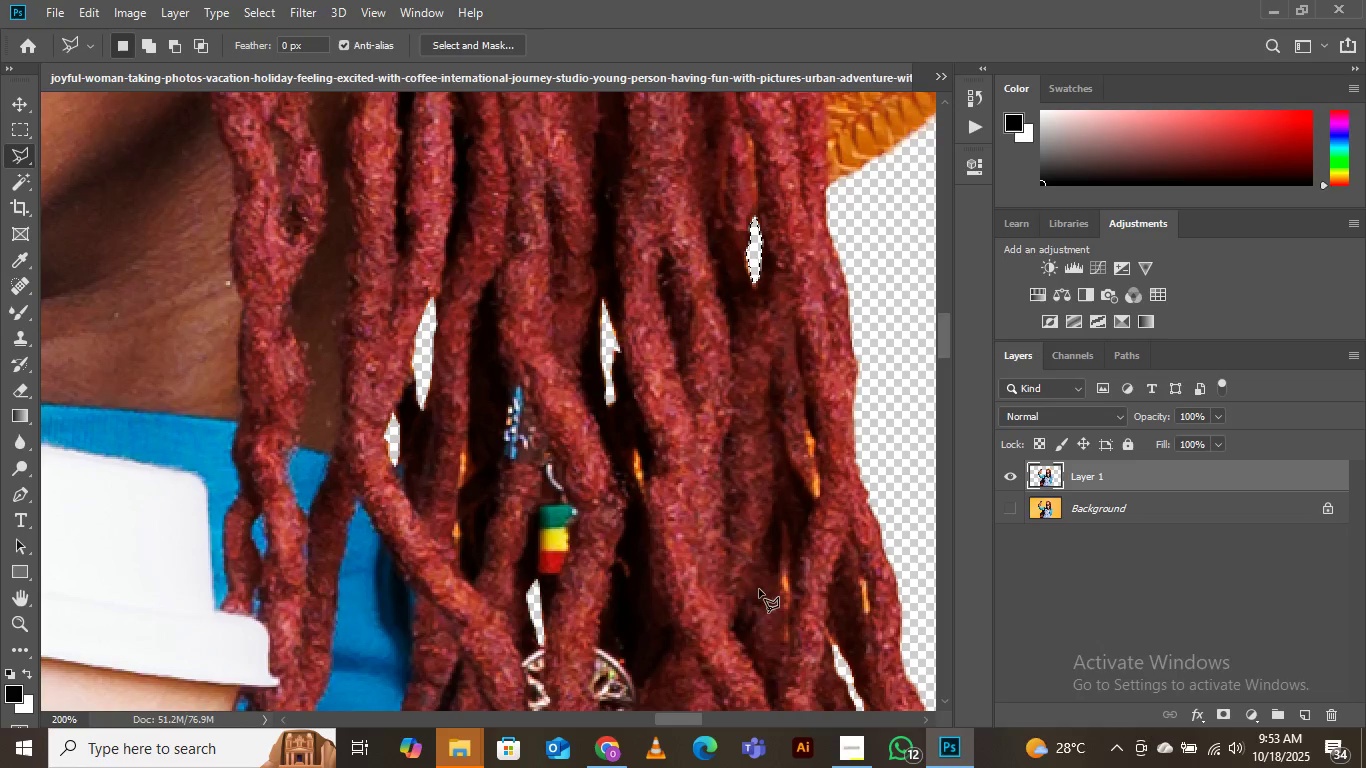 
scroll: coordinate [750, 385], scroll_direction: down, amount: 15.0
 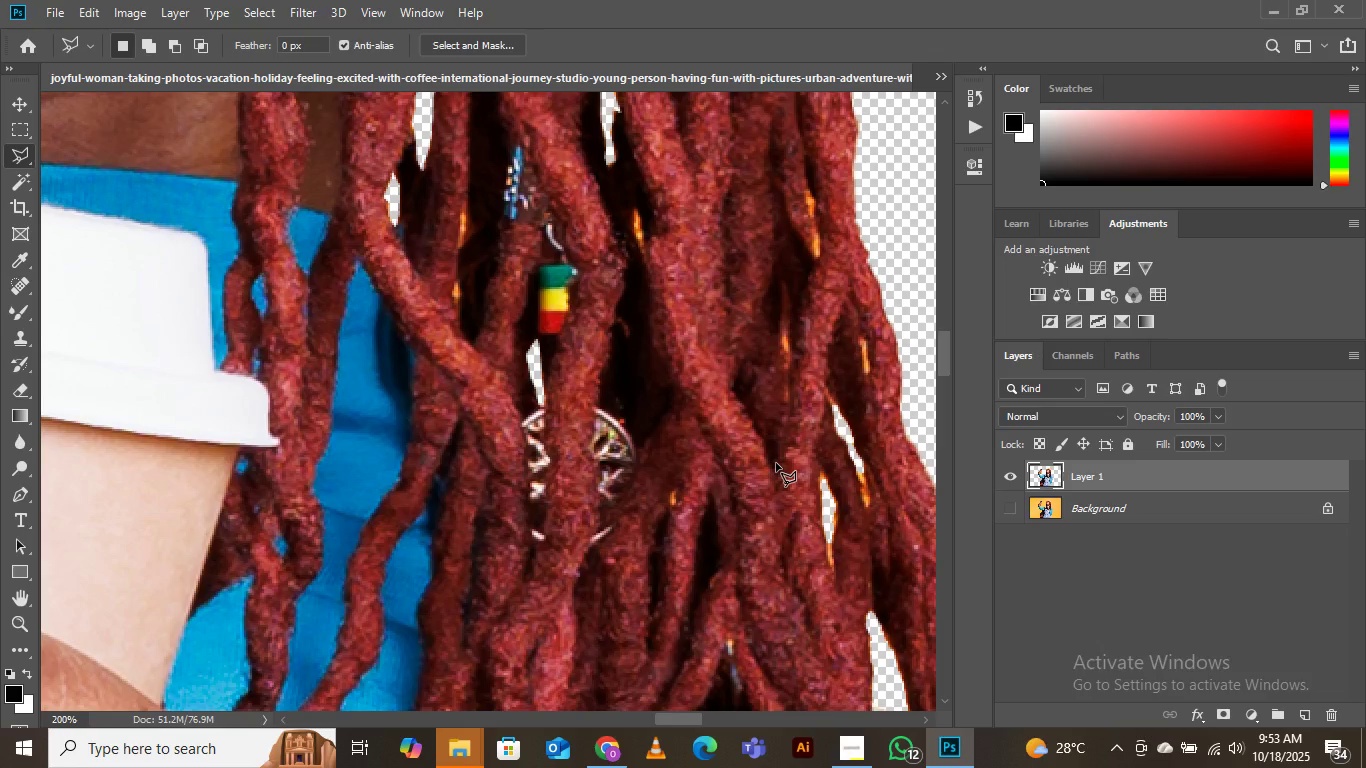 
hold_key(key=Space, duration=1.36)
 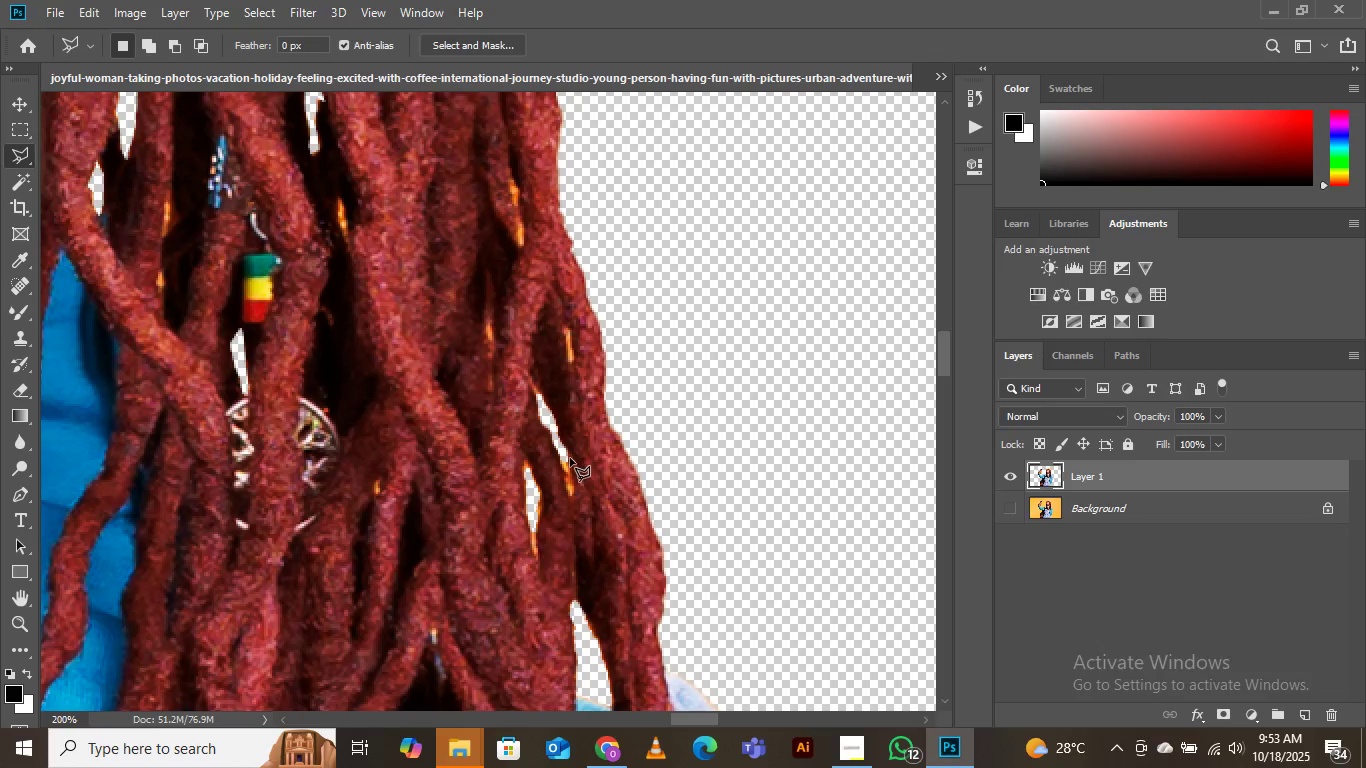 
left_click([568, 458])
 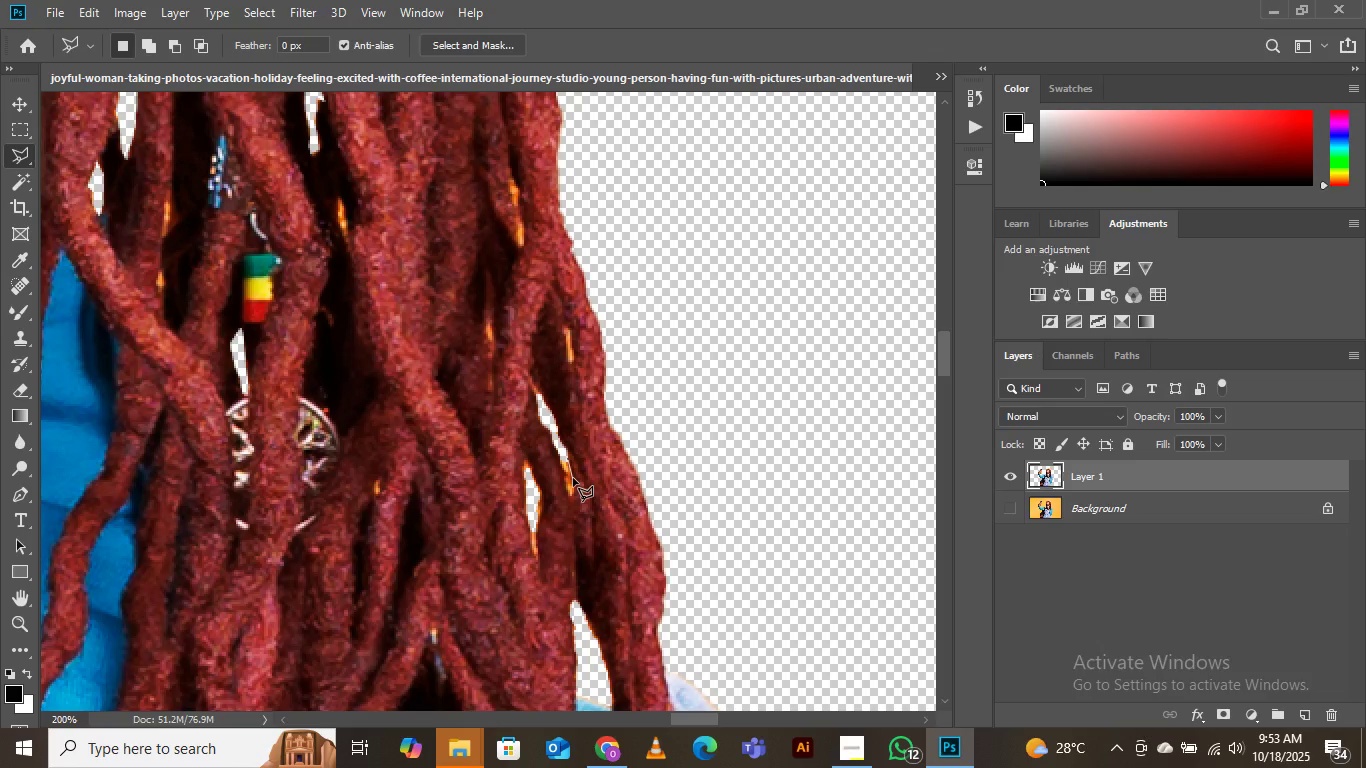 
left_click([573, 478])
 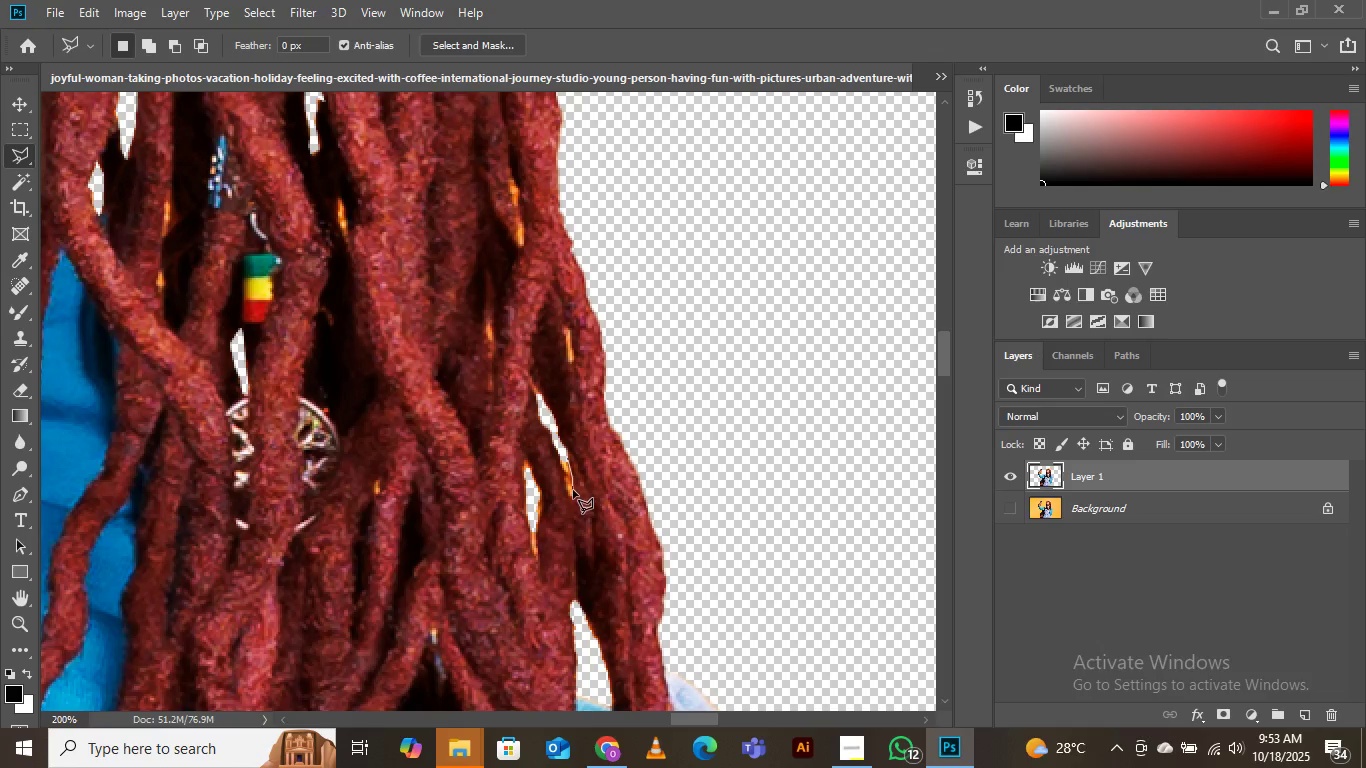 
left_click([573, 490])
 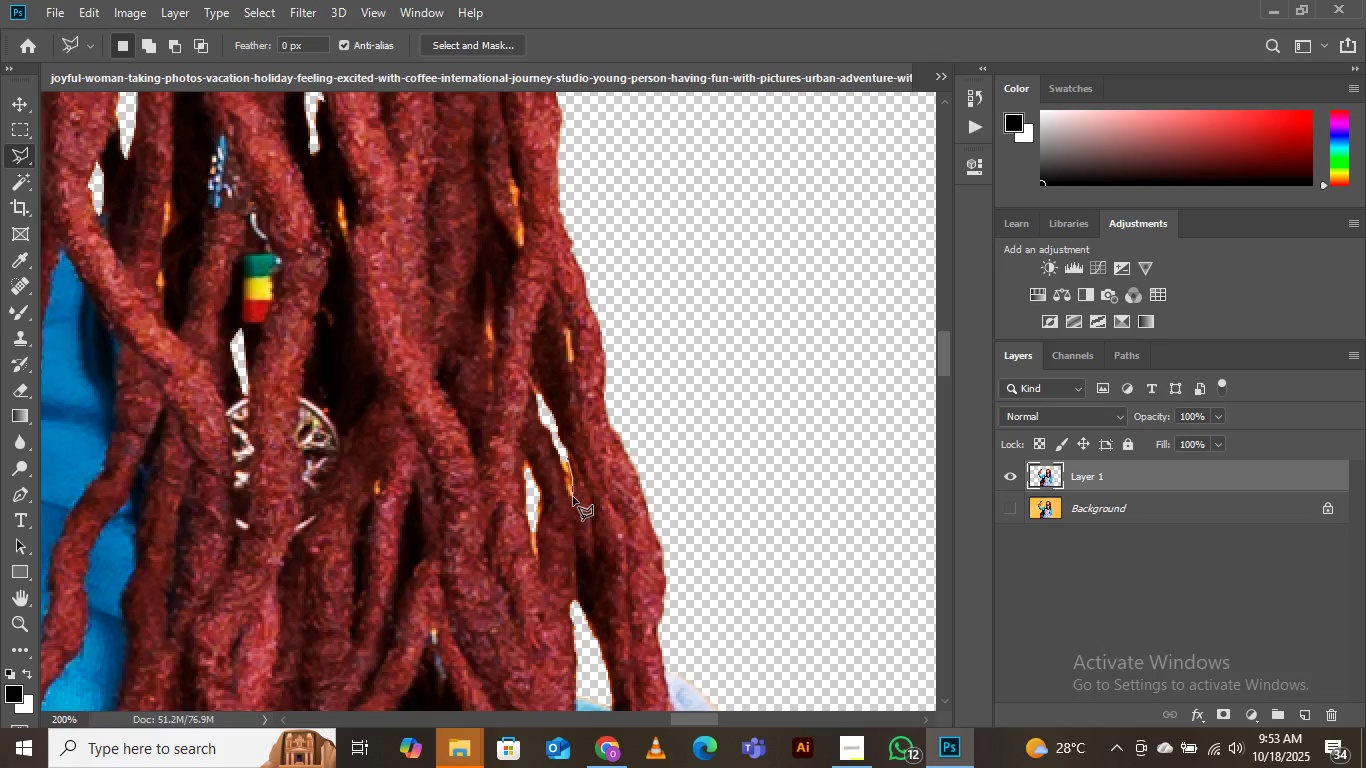 
left_click([573, 497])
 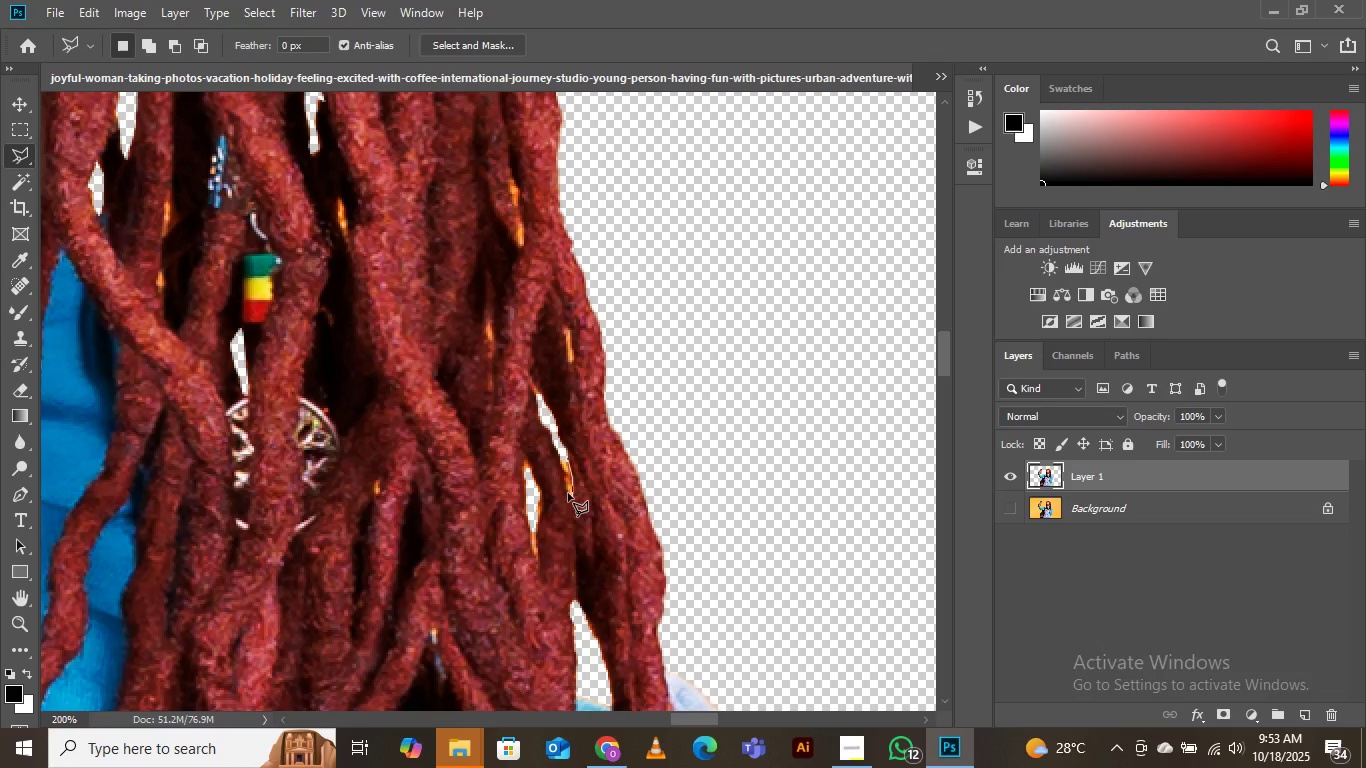 
left_click([569, 494])
 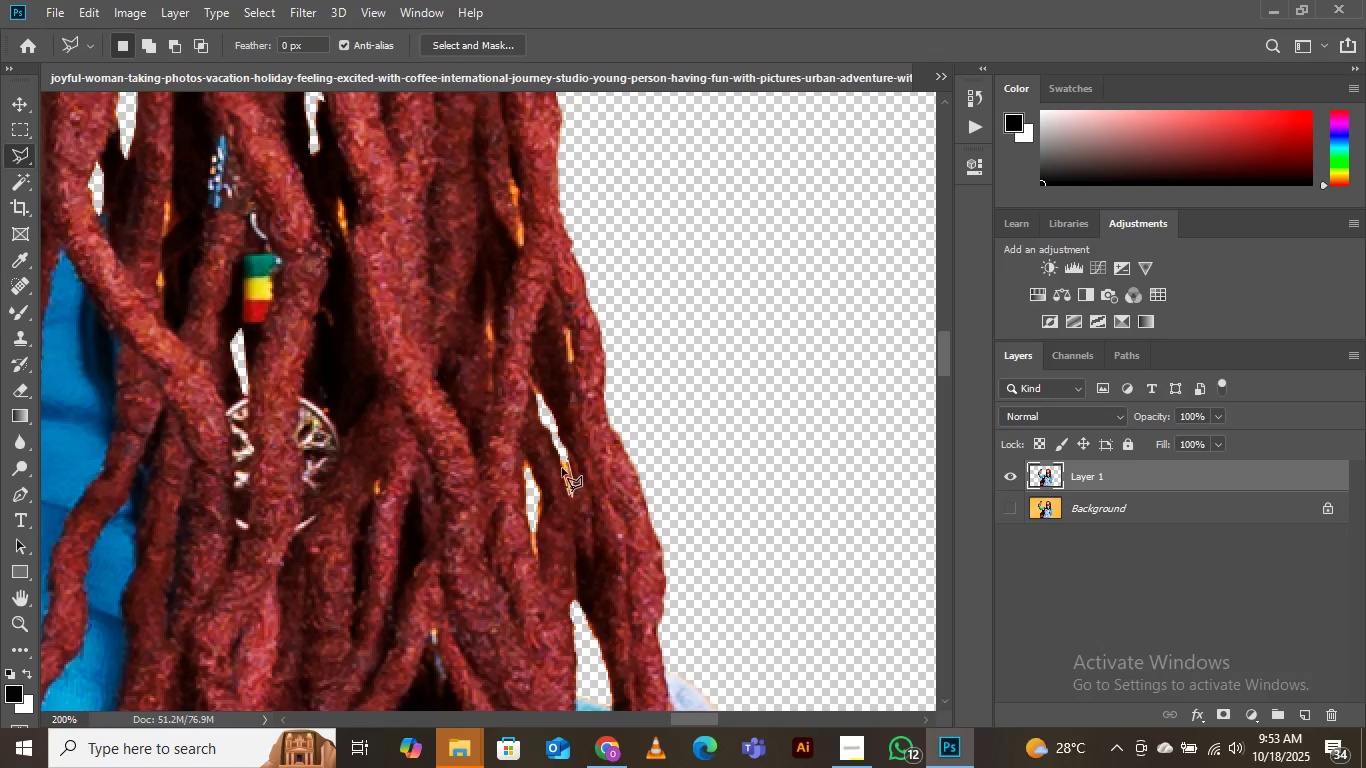 
left_click([562, 466])
 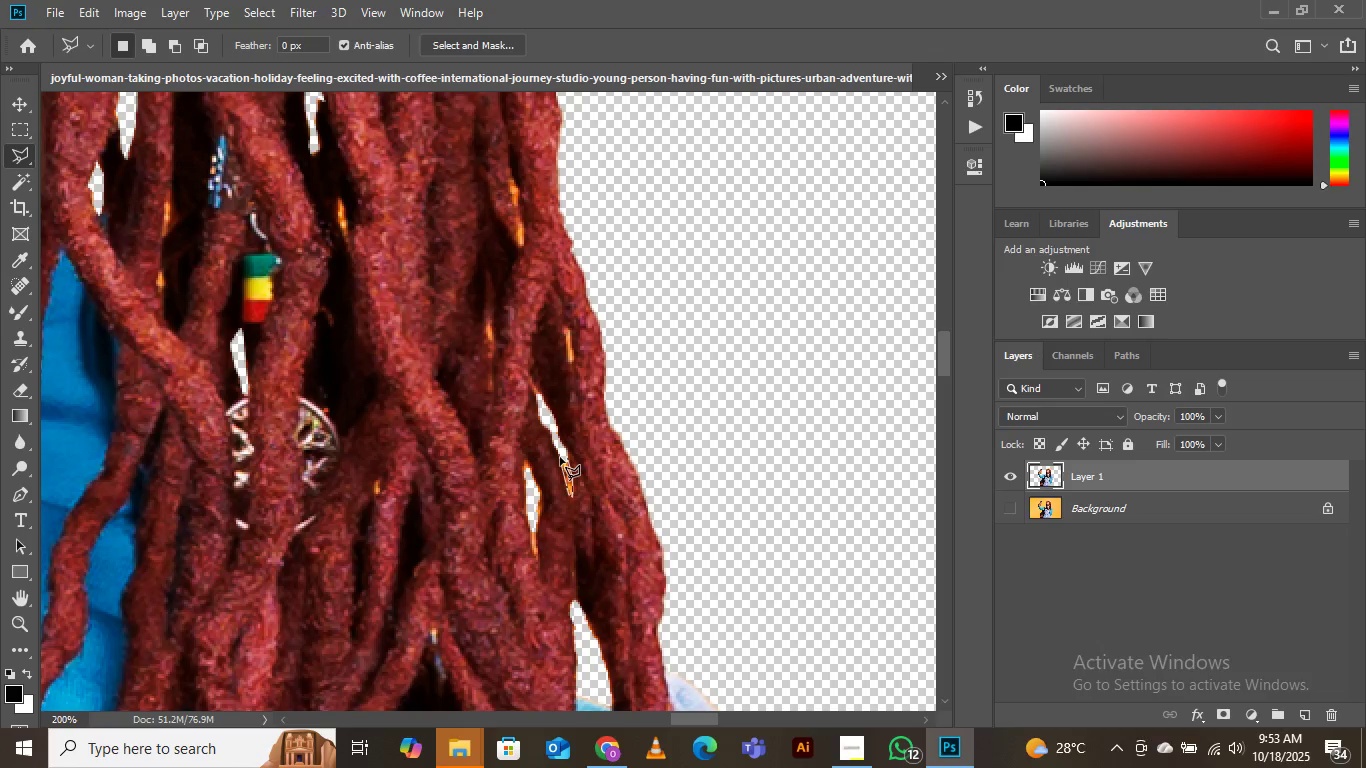 
left_click([560, 457])
 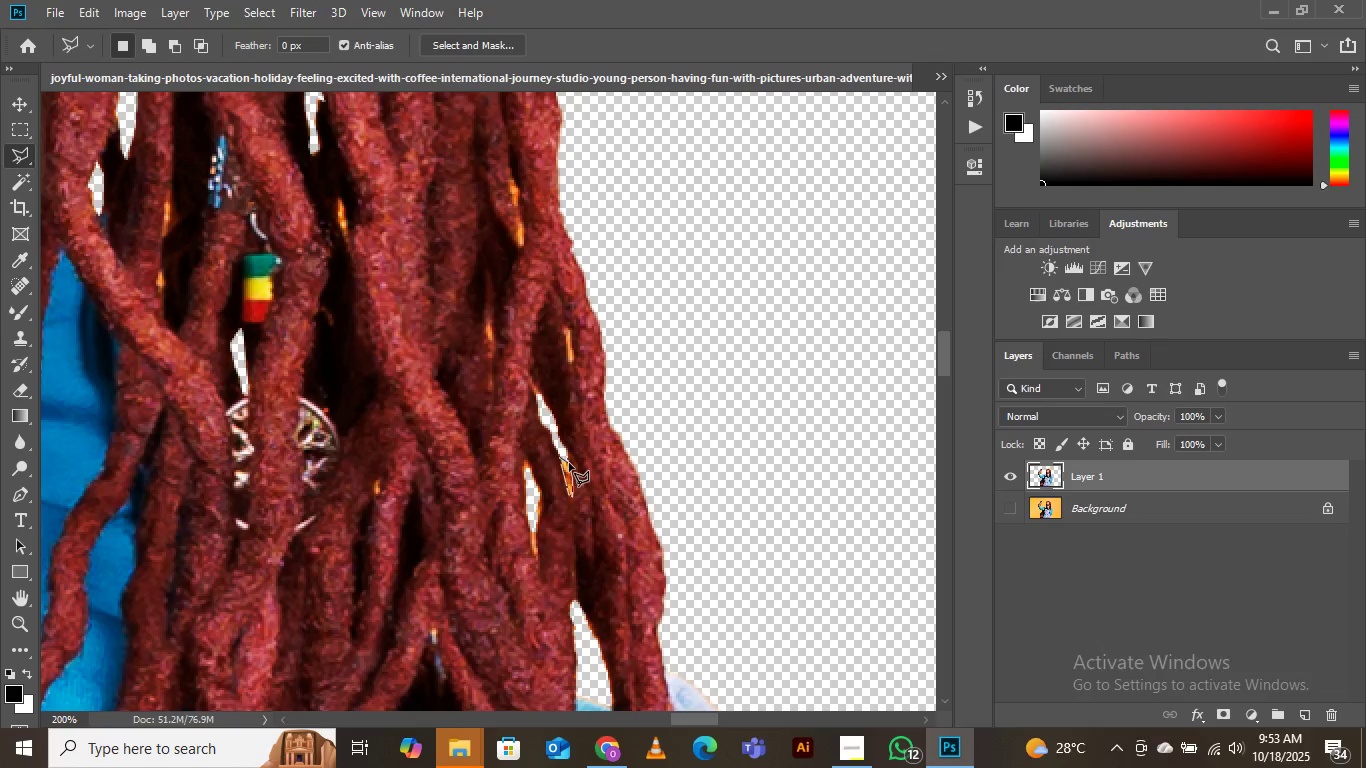 
left_click([569, 463])
 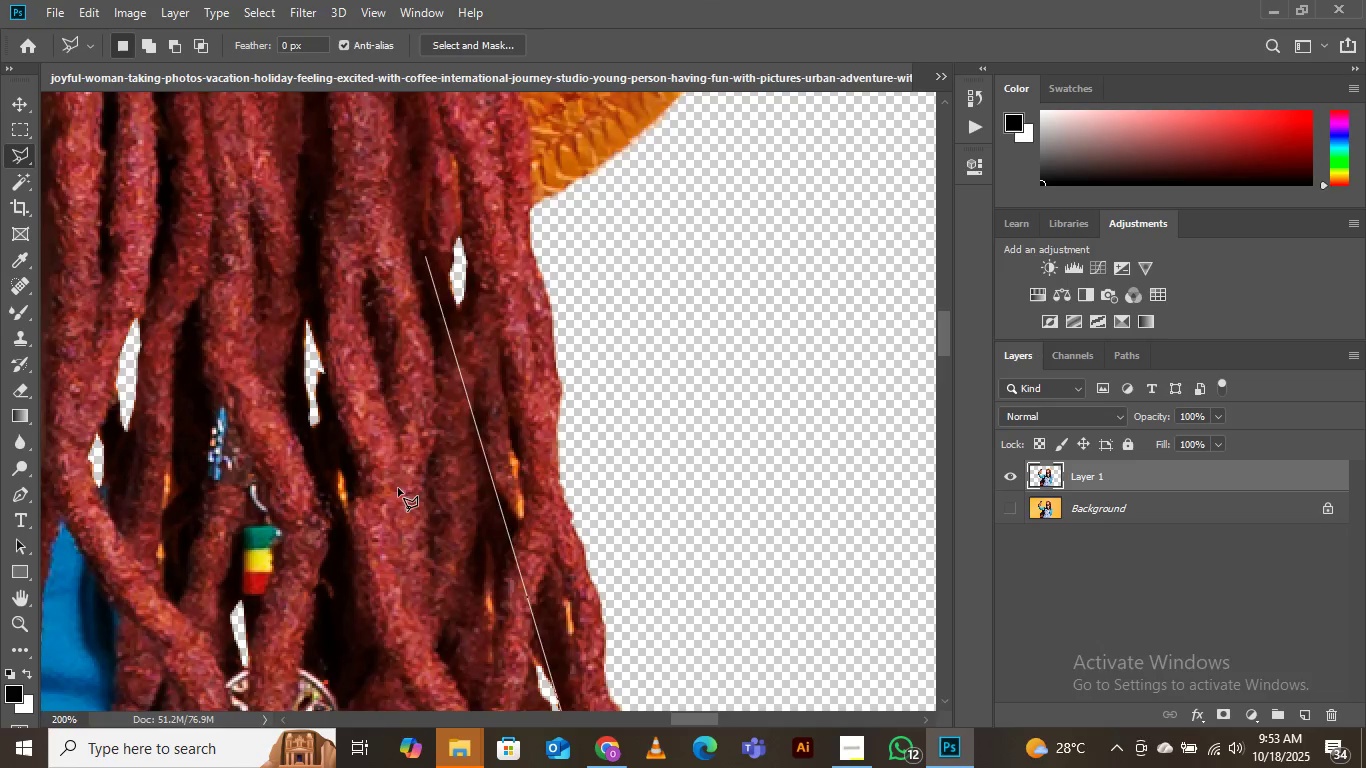 
wait(10.07)
 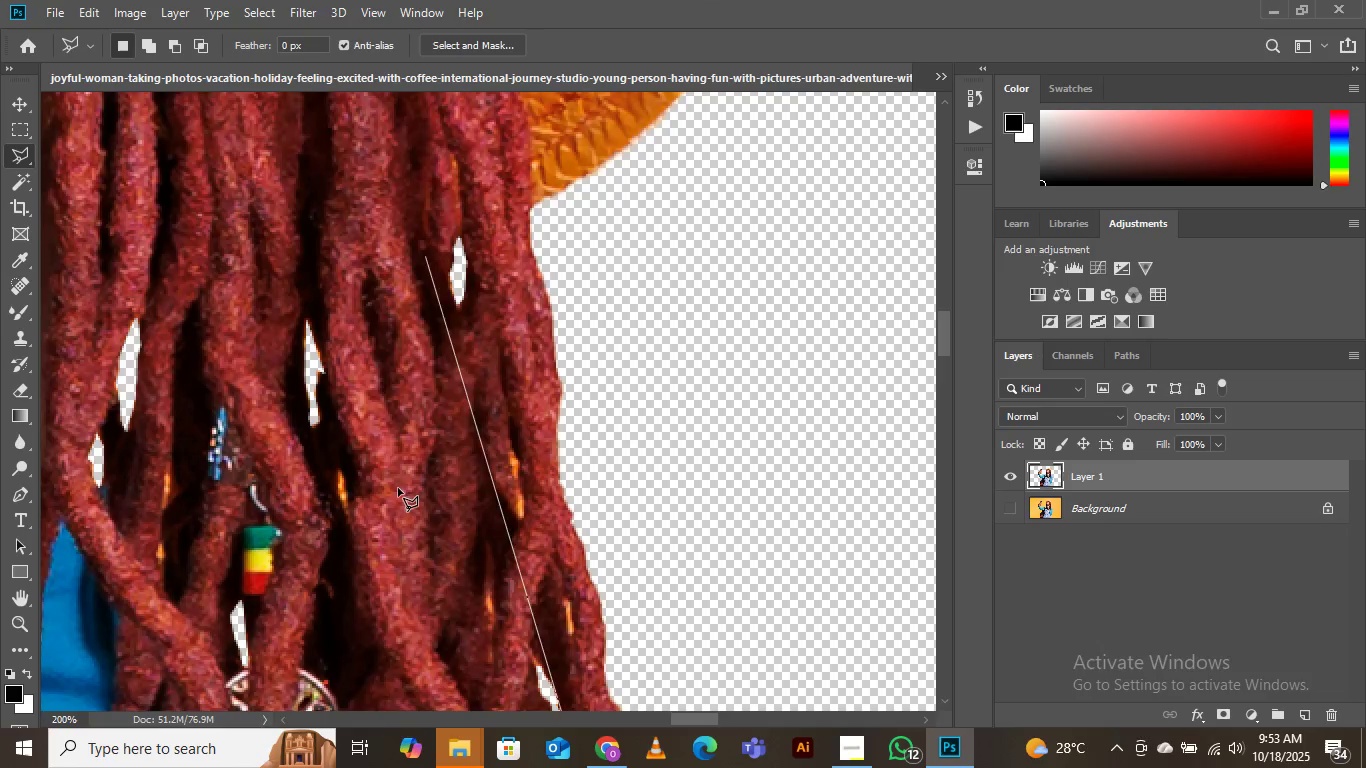 
left_click([568, 547])
 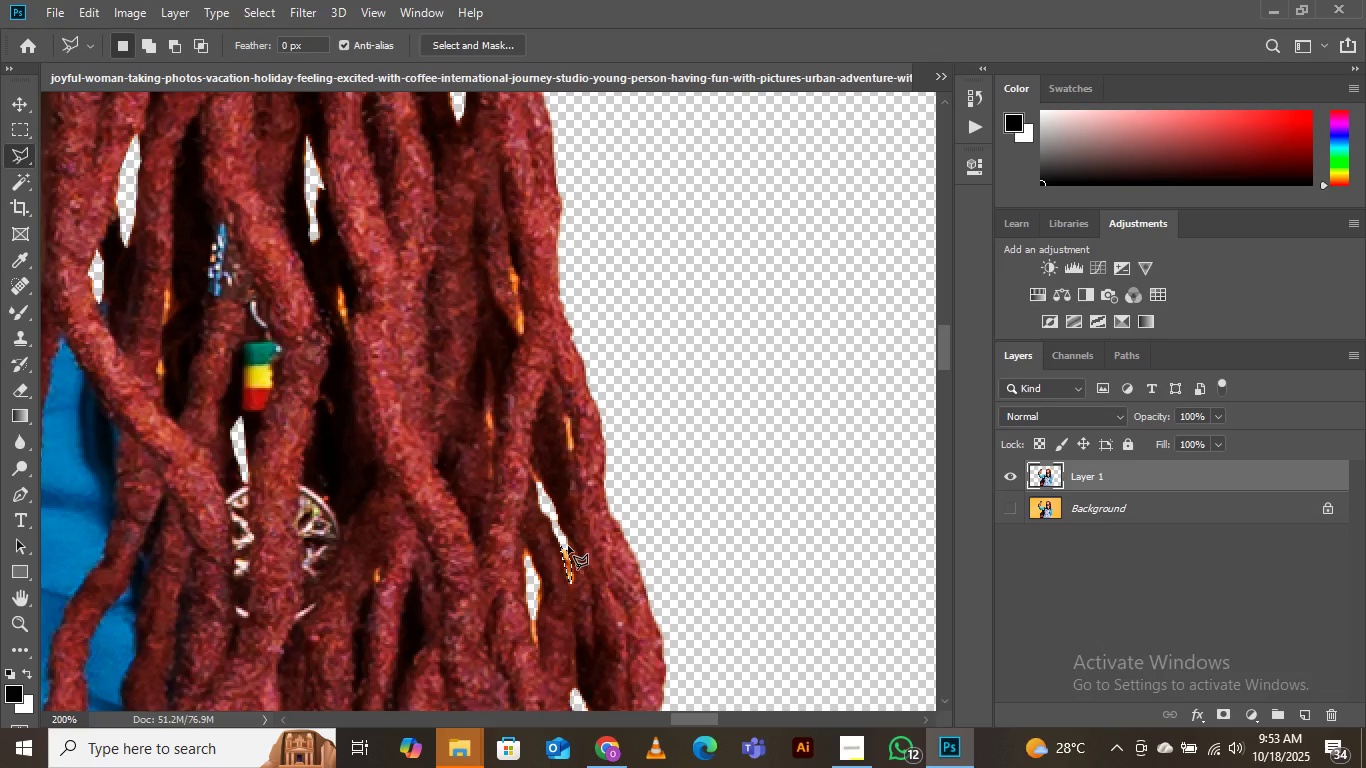 
key(Delete)
 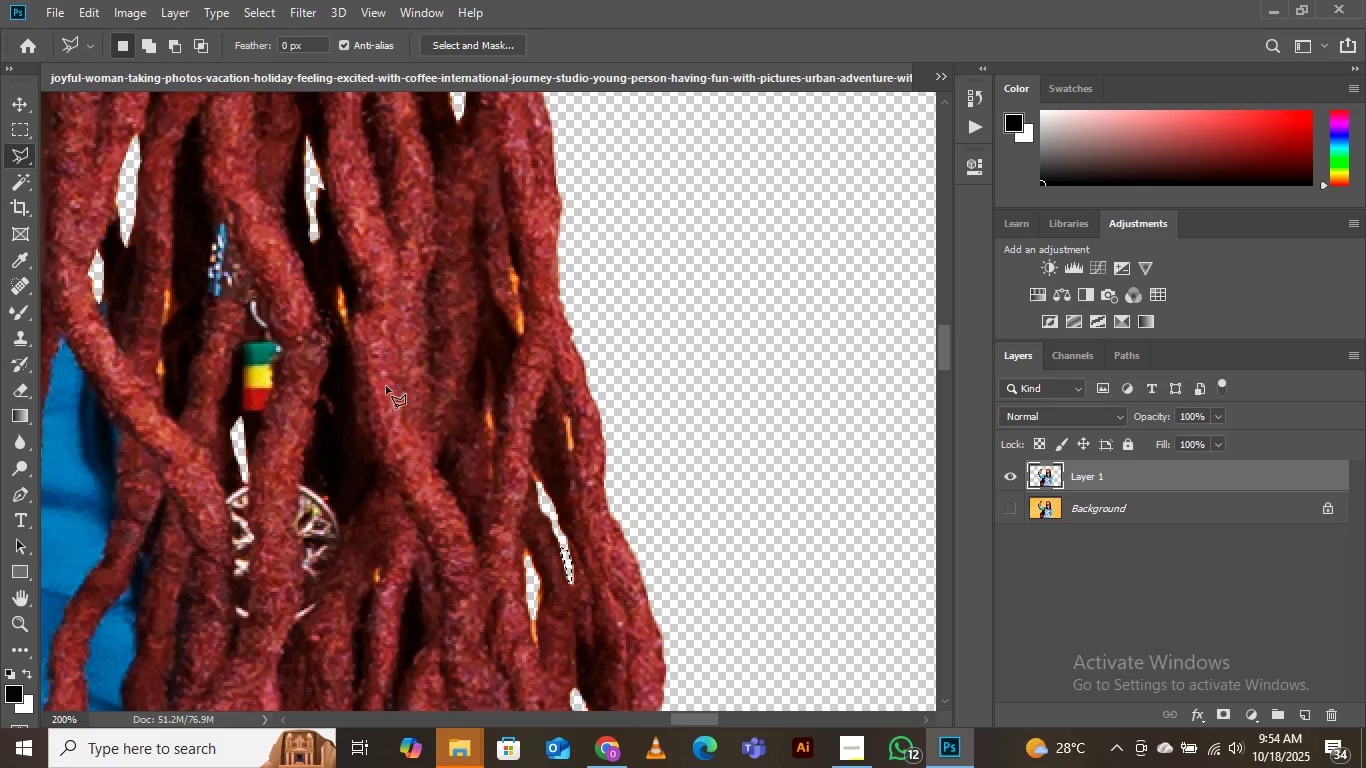 
wait(10.07)
 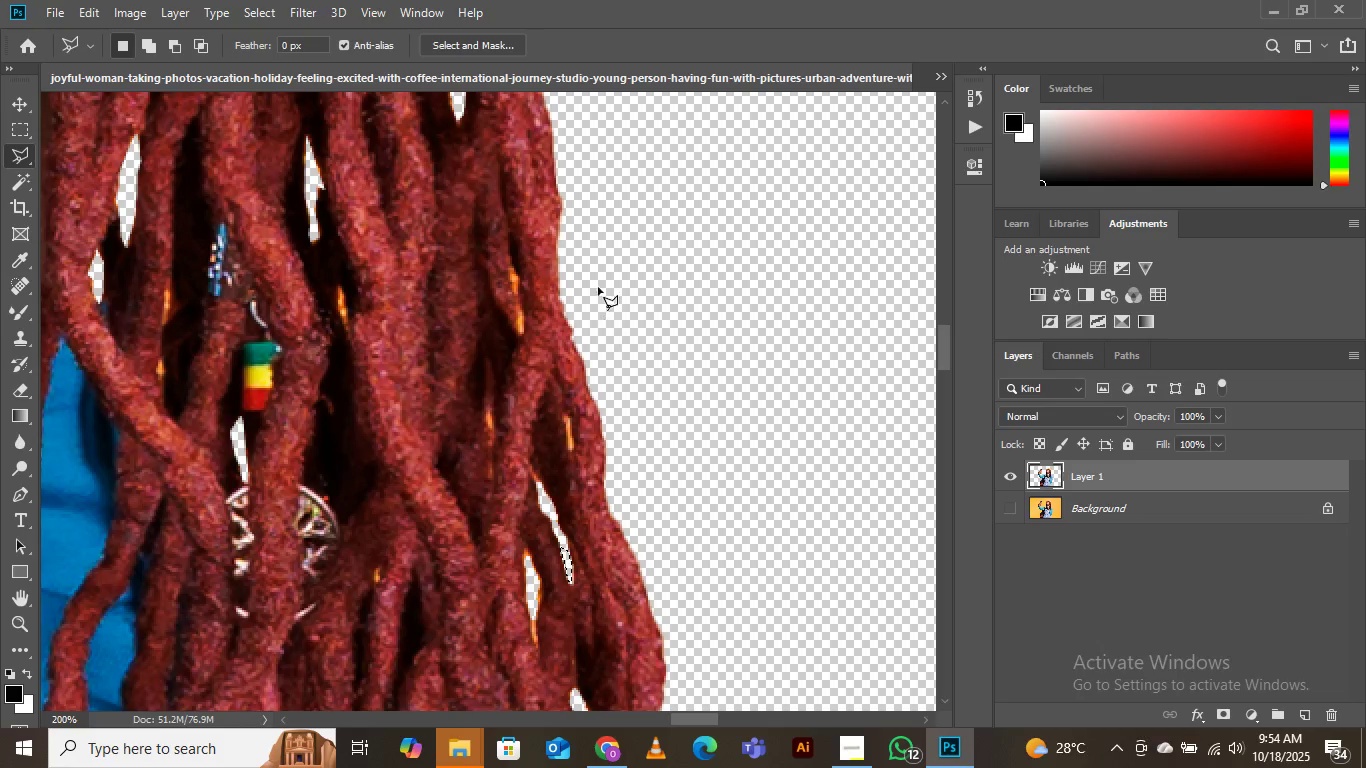 
key(Control+Minus)
 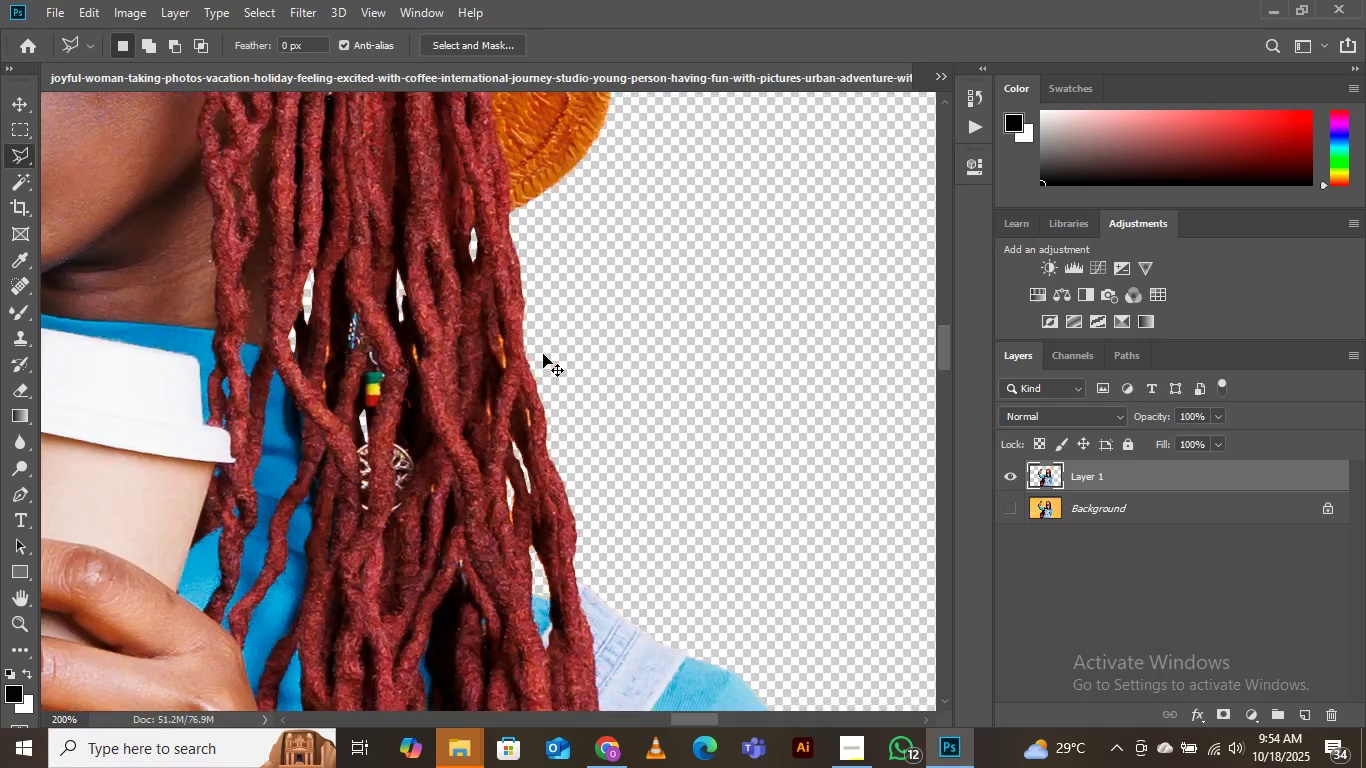 
key(Control+Minus)
 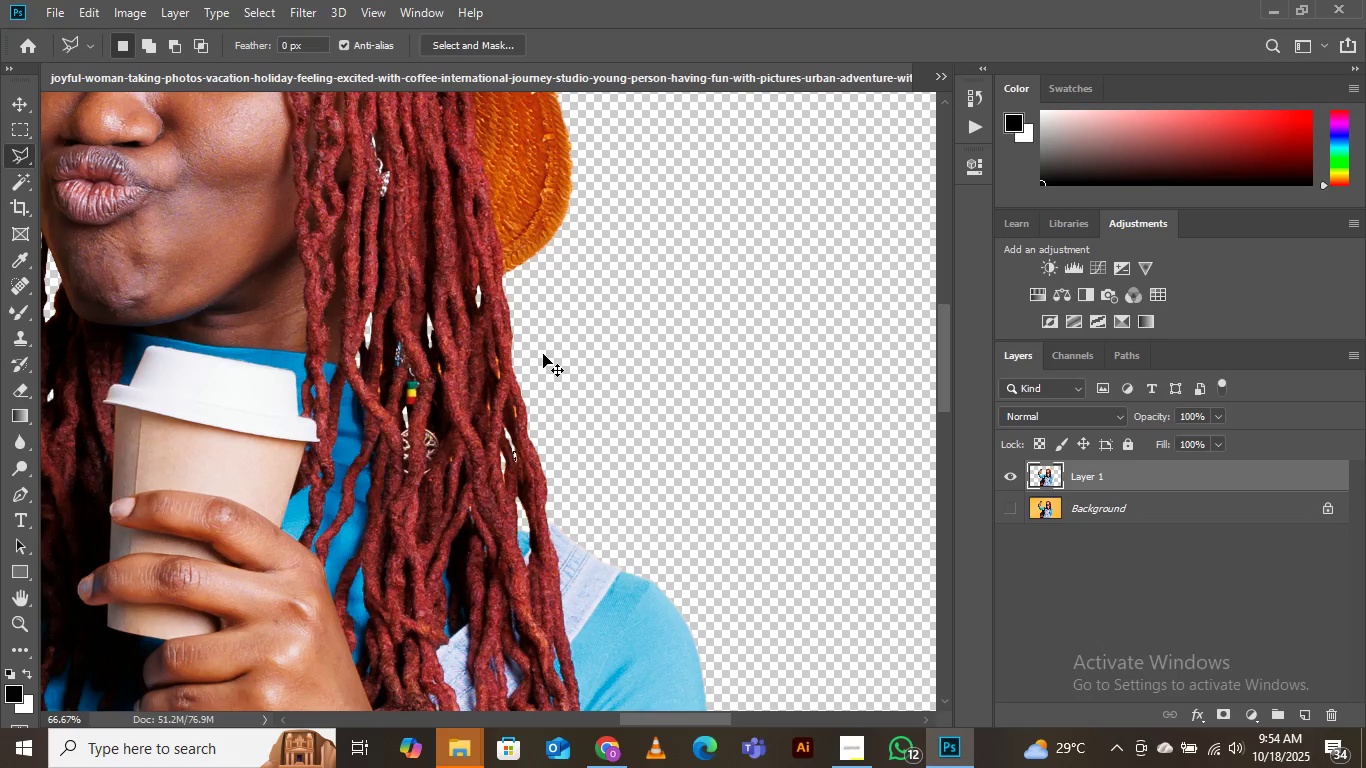 
key(Control+Minus)
 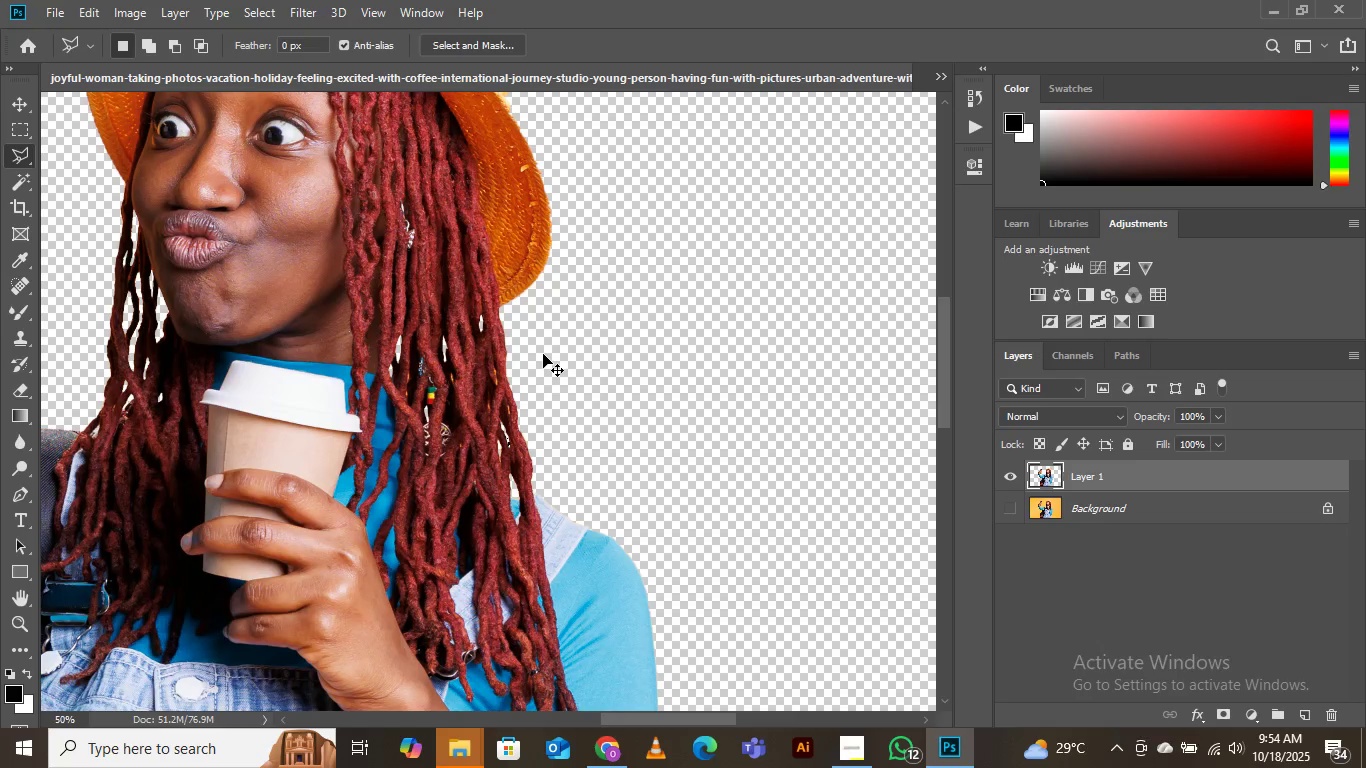 
key(Control+Minus)
 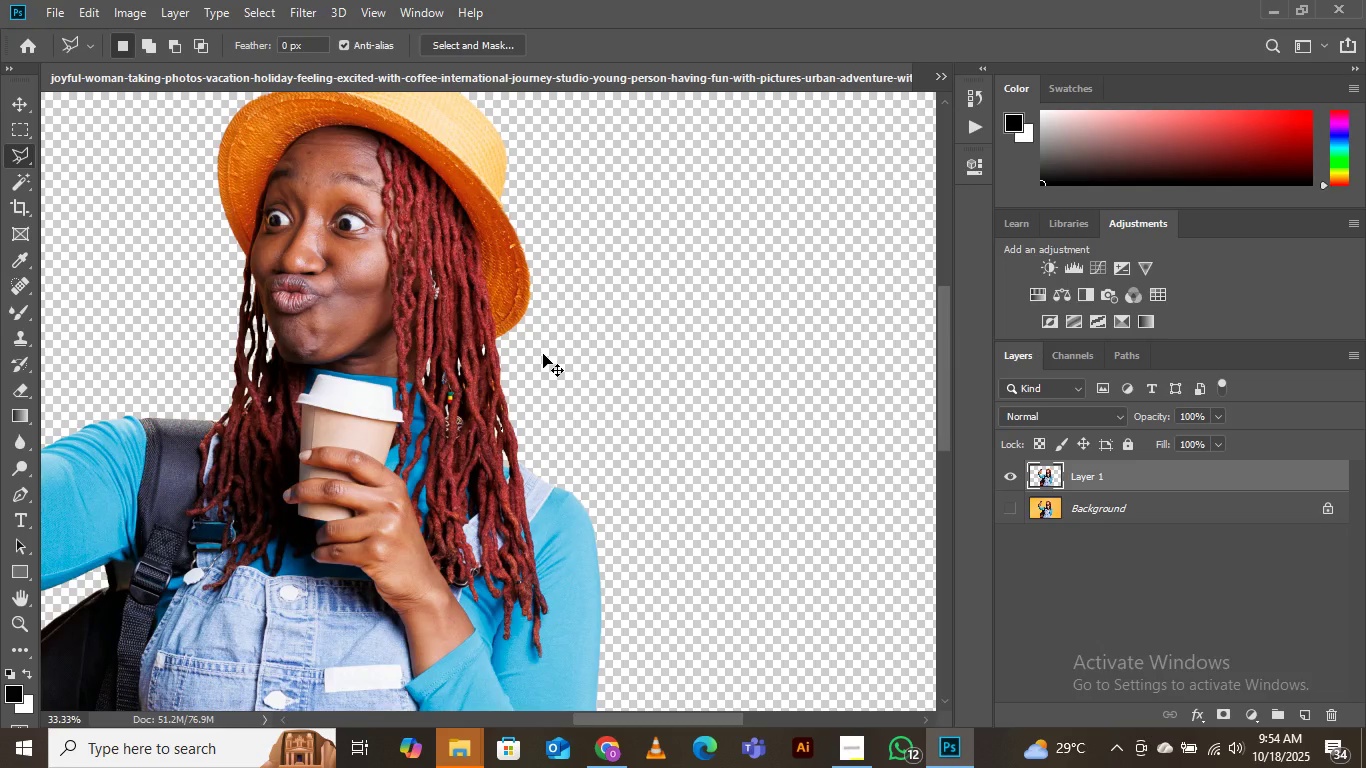 
key(Control+Minus)
 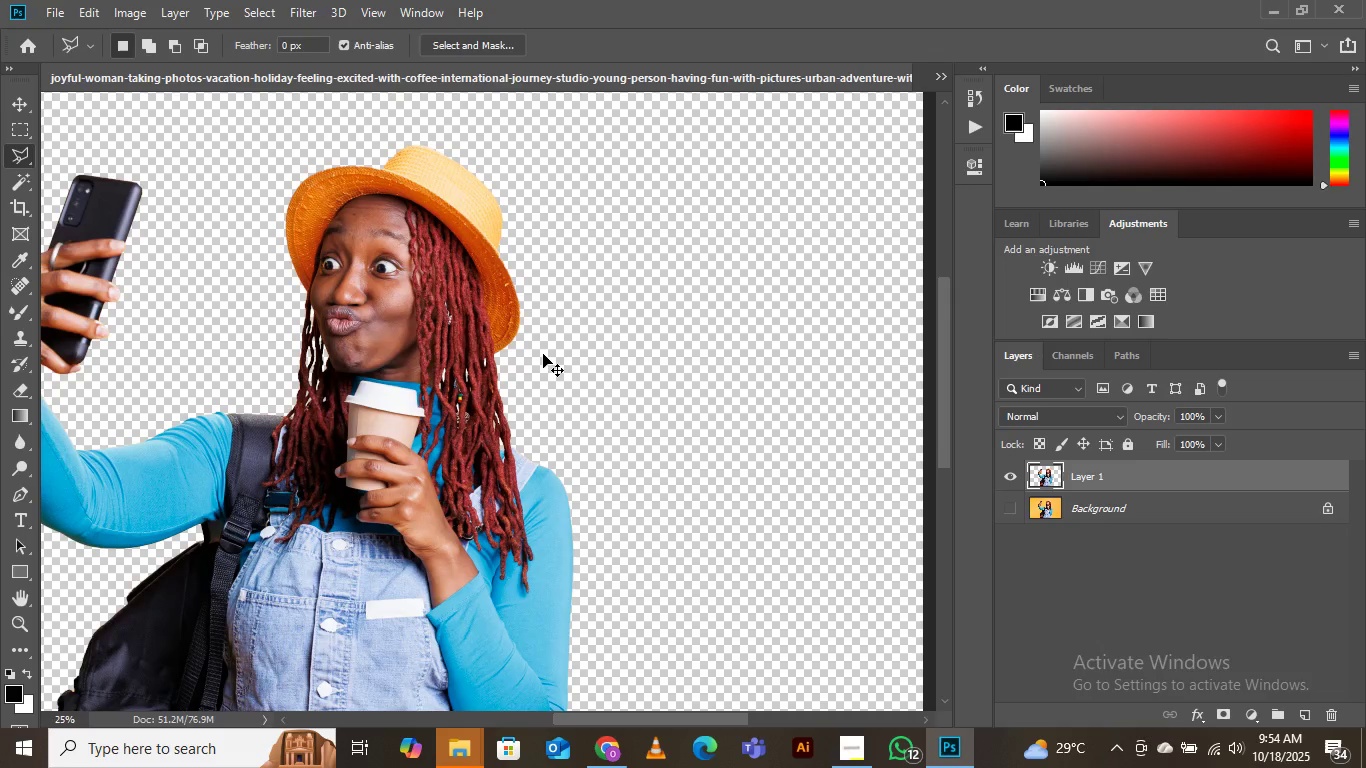 
key(Control+Minus)
 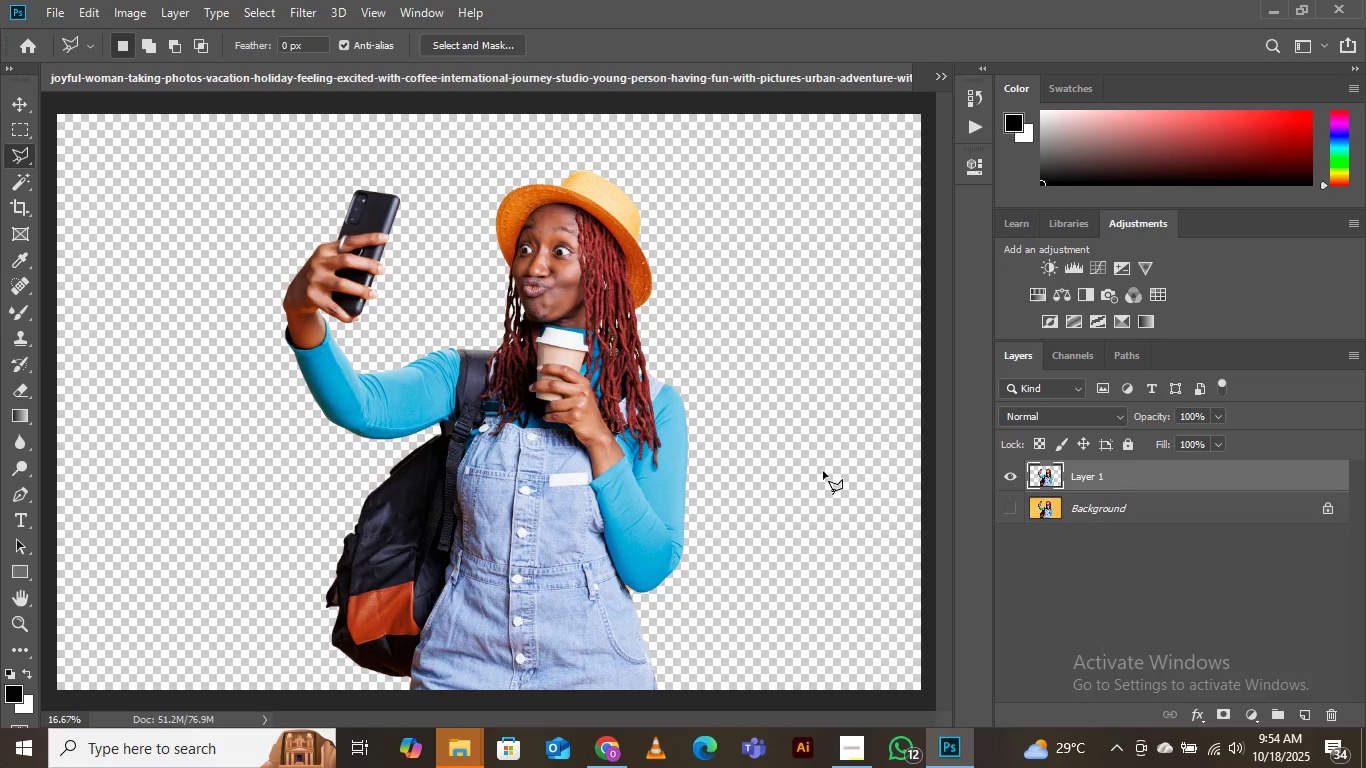 
wait(5.38)
 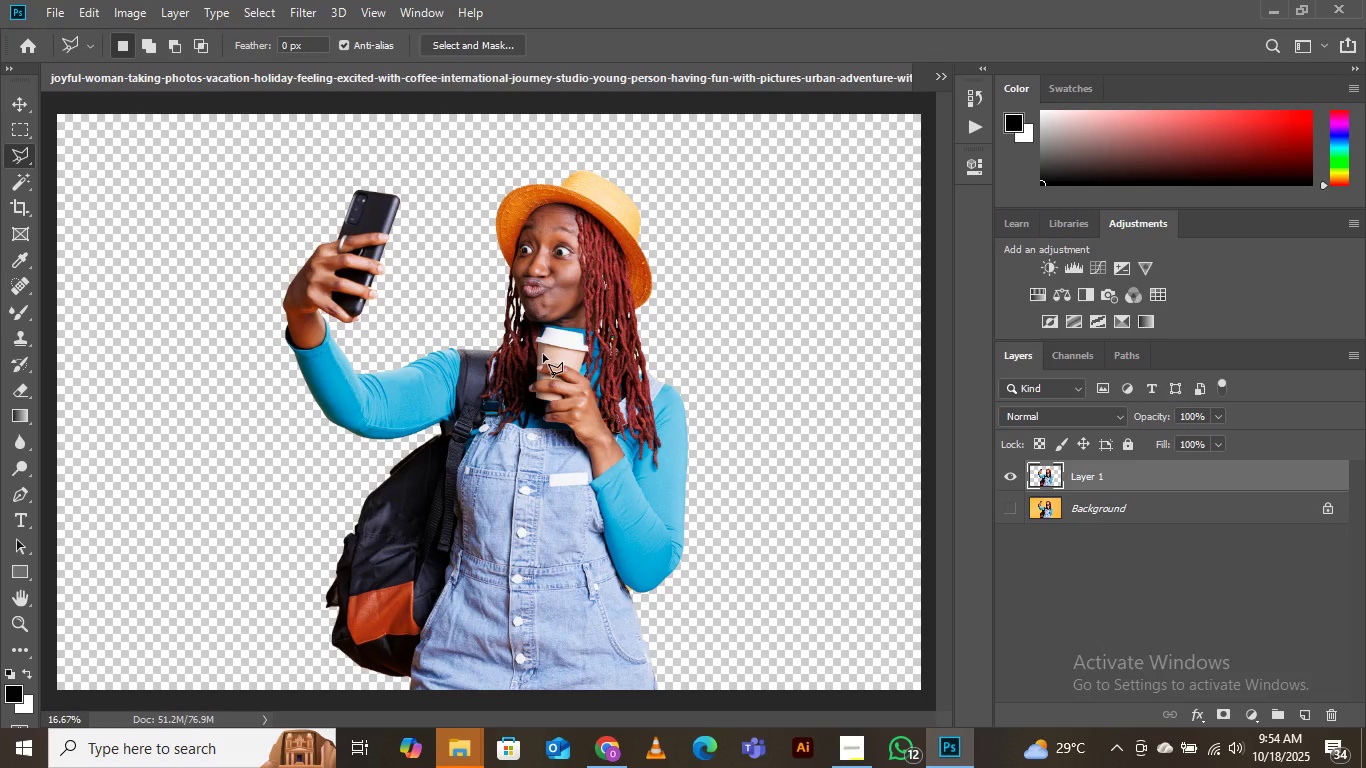 
left_click([15, 100])
 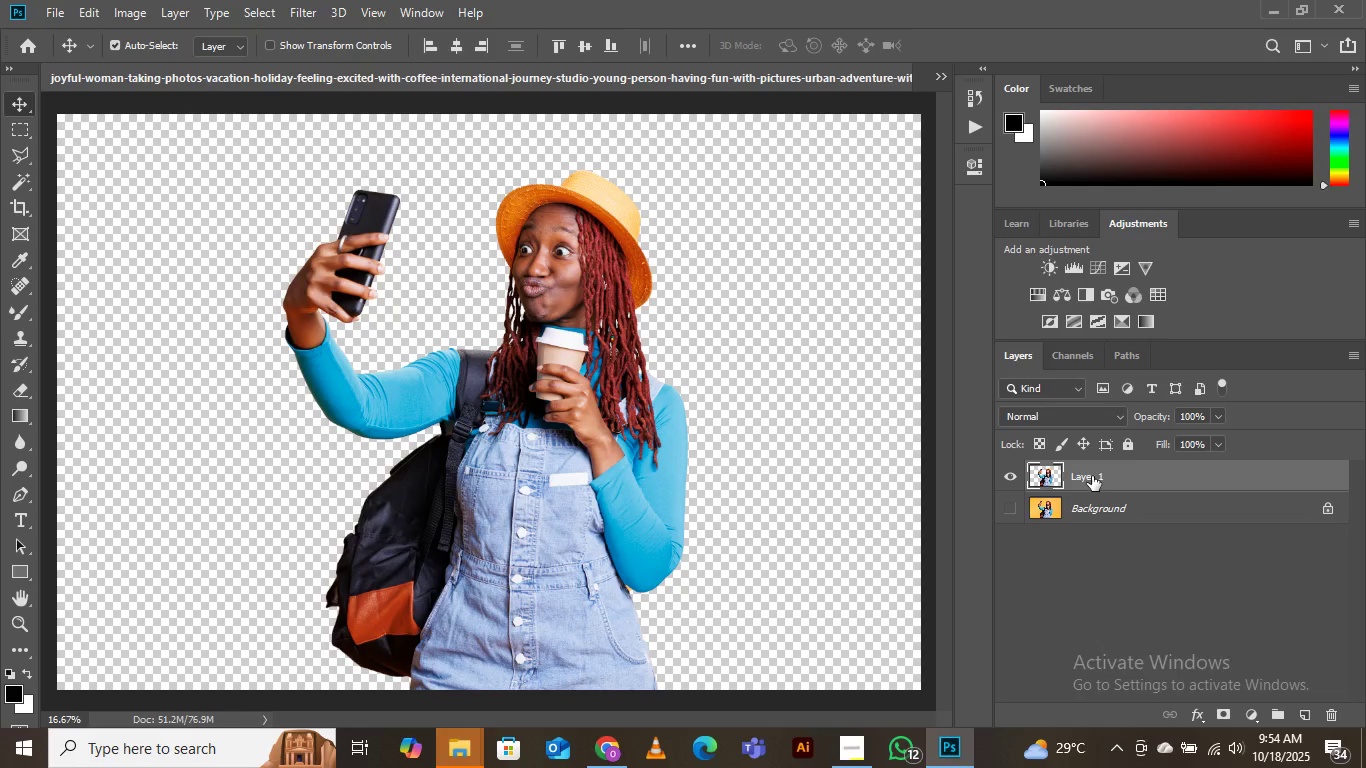 
right_click([1092, 476])
 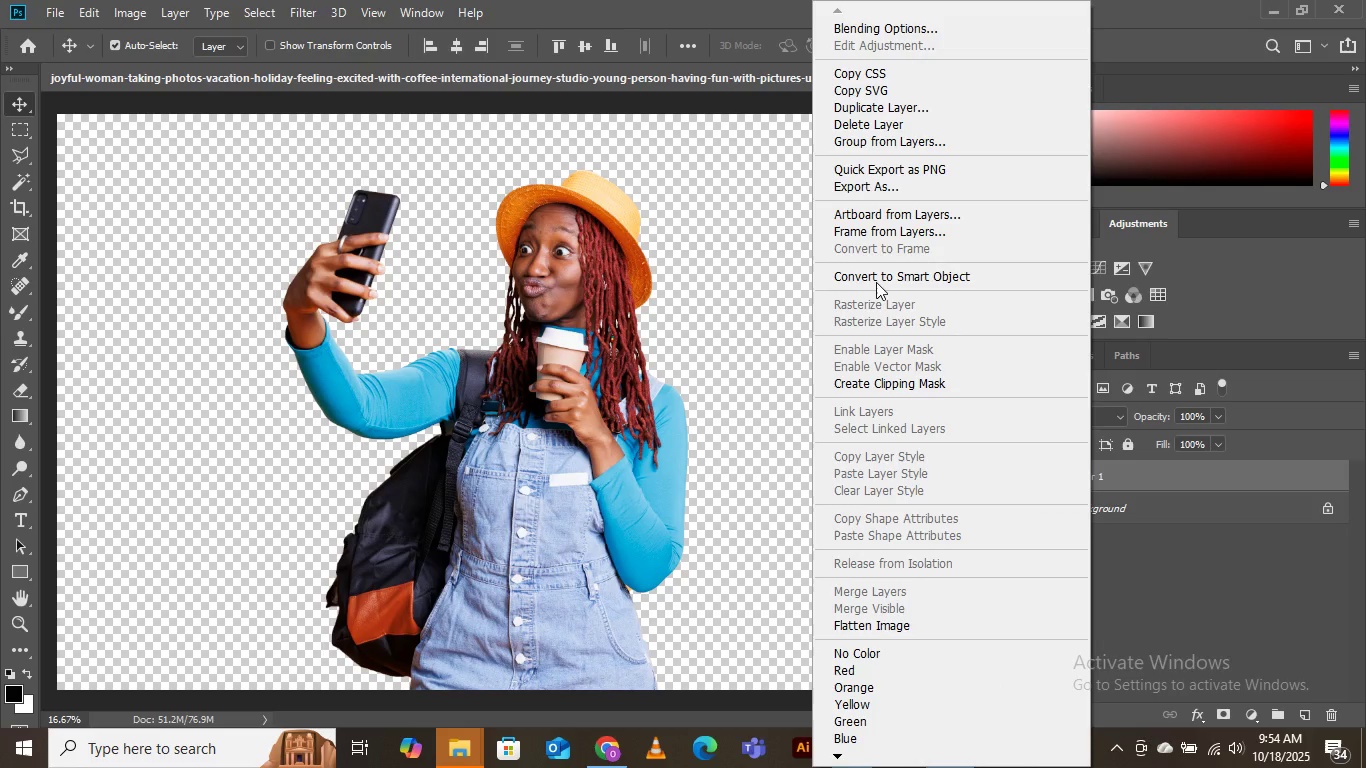 
left_click([876, 282])
 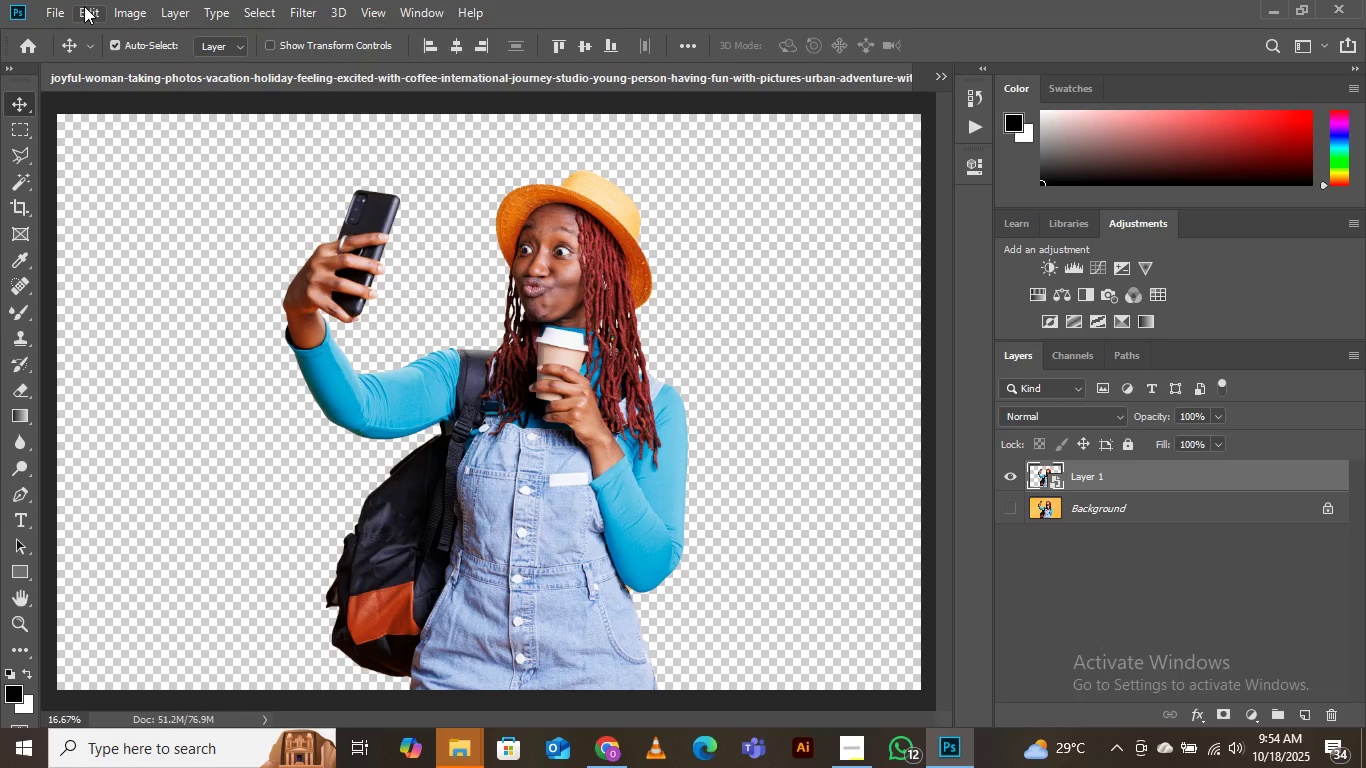 
wait(7.46)
 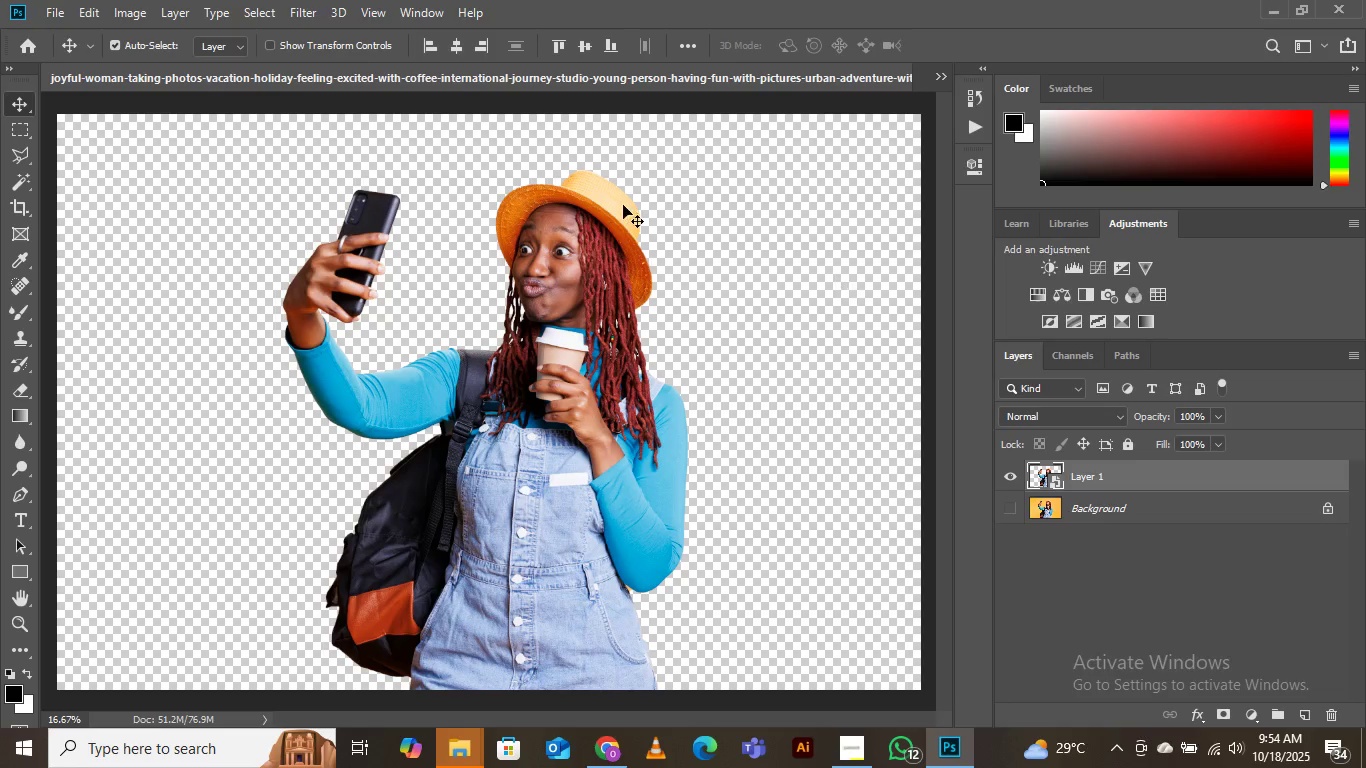 
left_click([128, 9])
 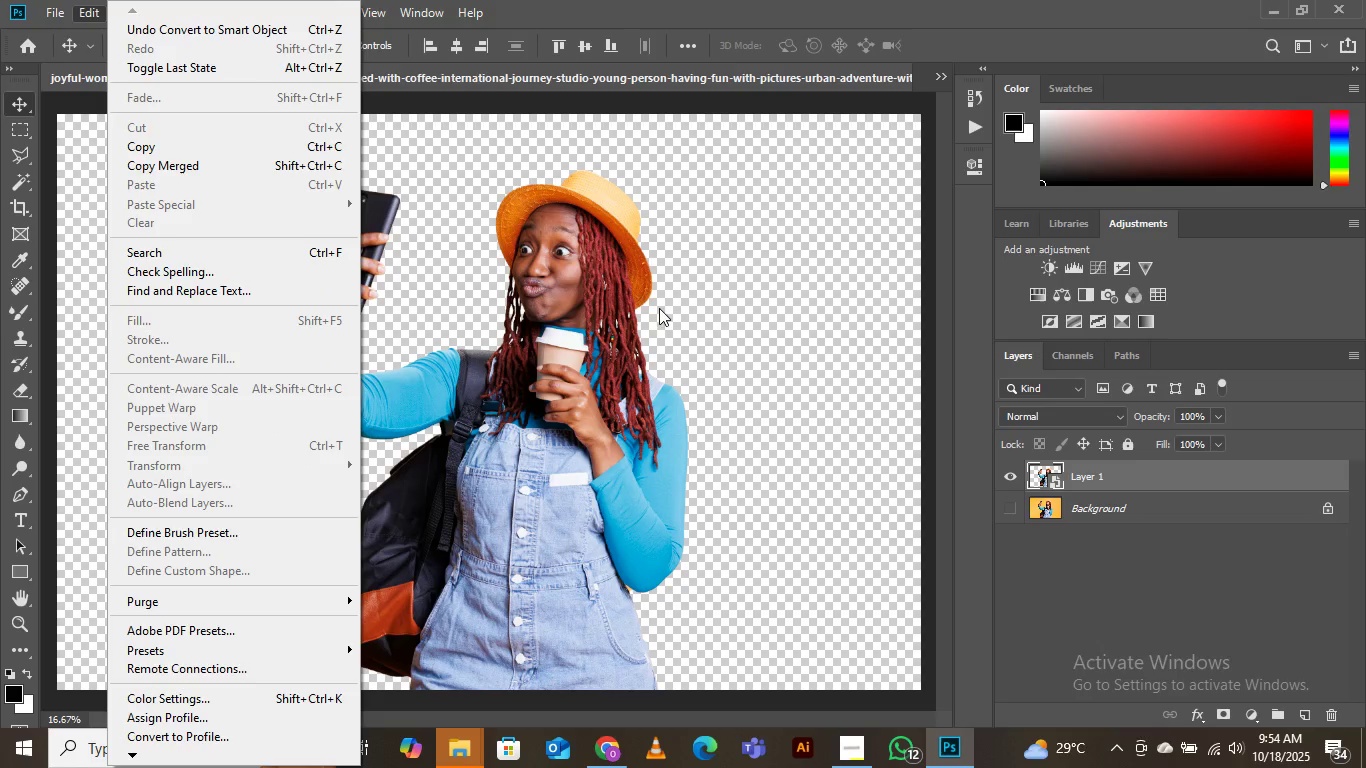 
wait(7.79)
 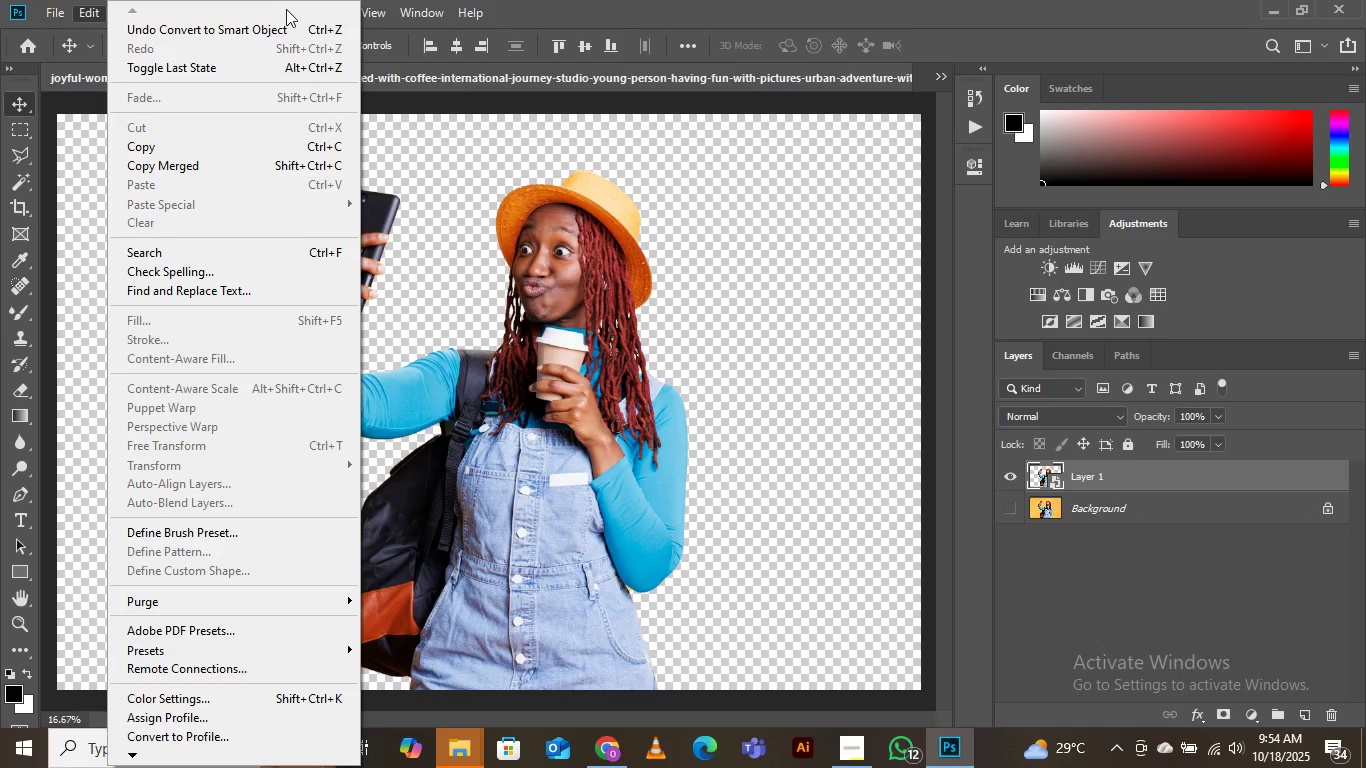 
left_click([355, 104])
 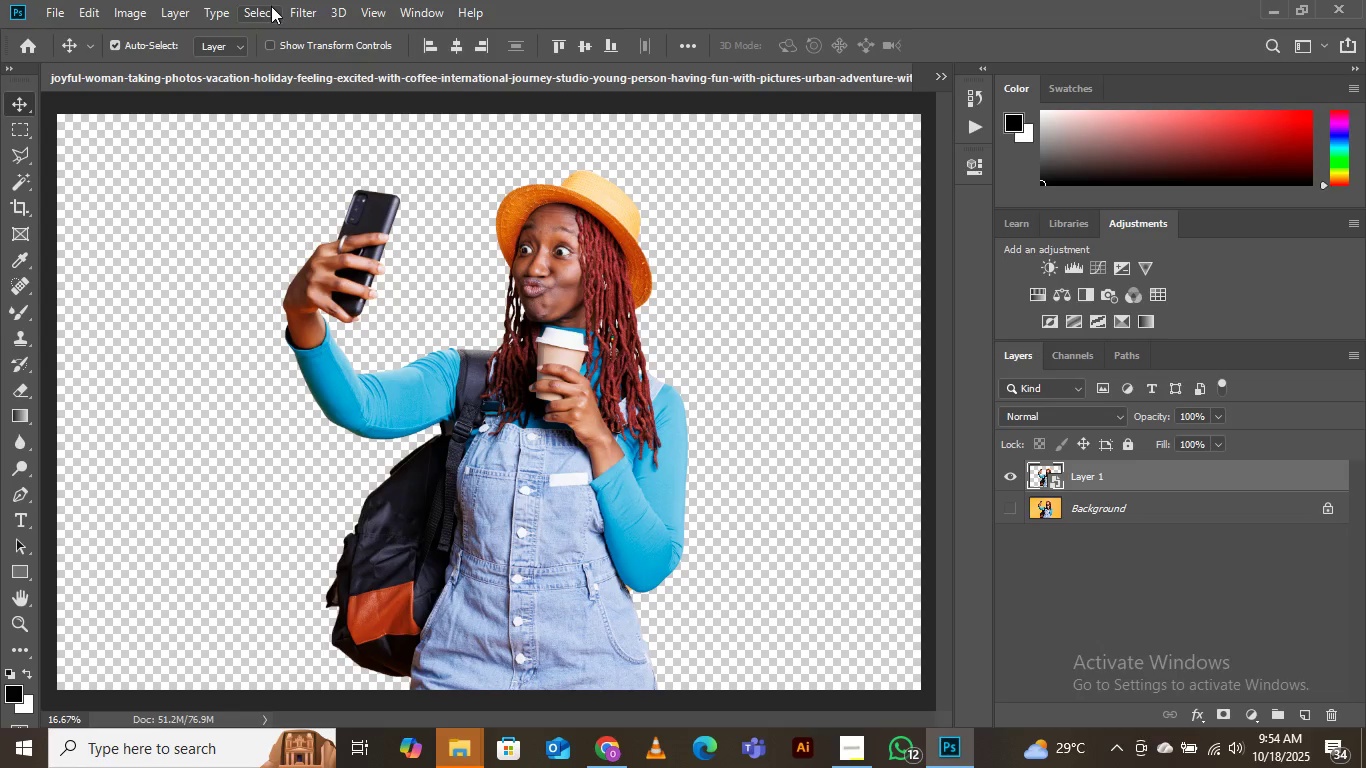 
left_click([264, 12])
 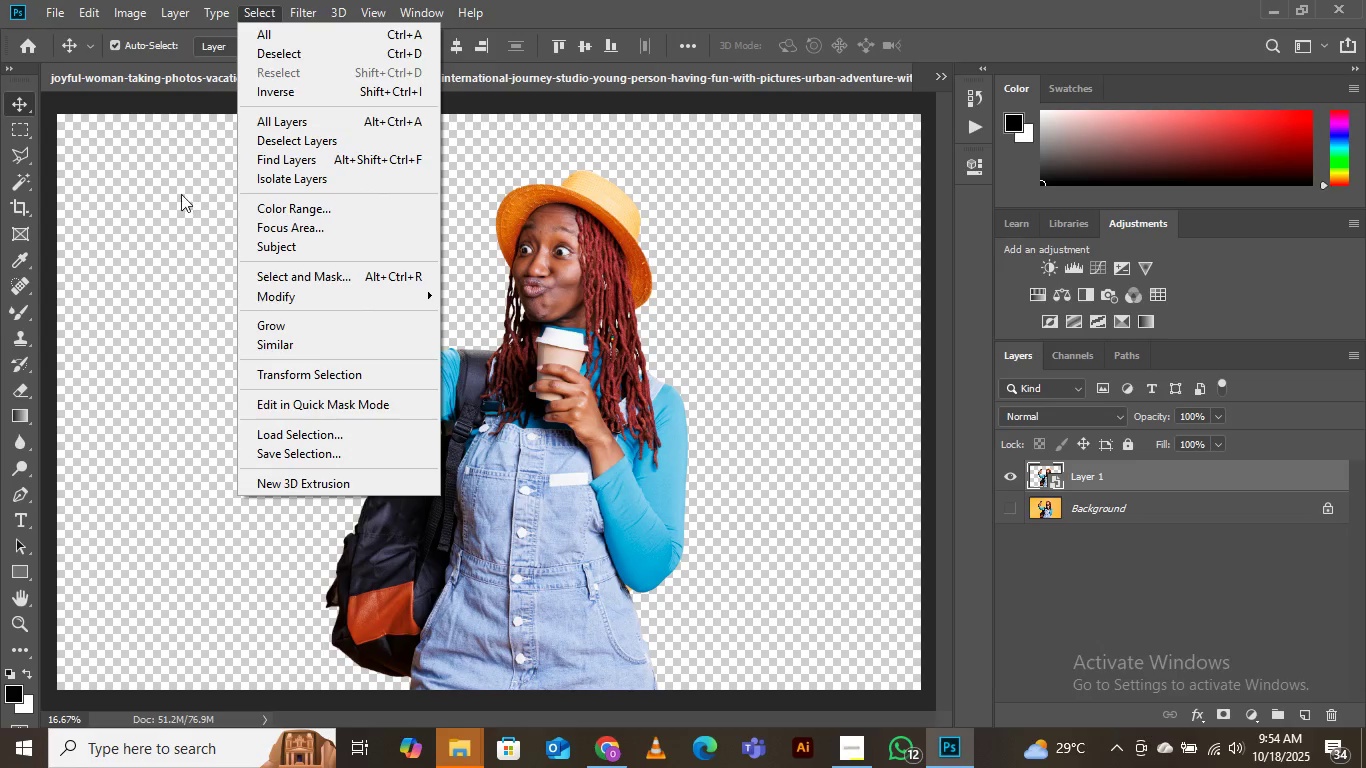 
left_click([116, 98])
 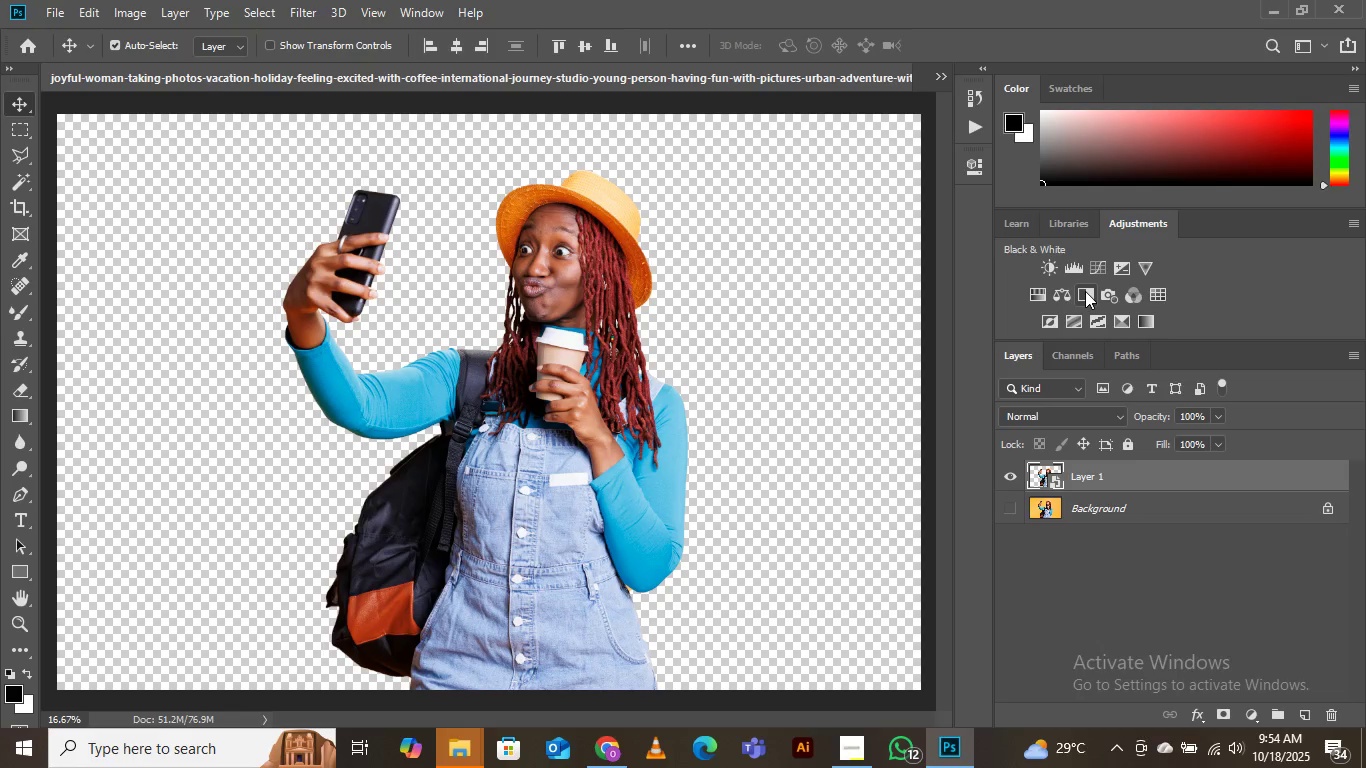 
wait(16.32)
 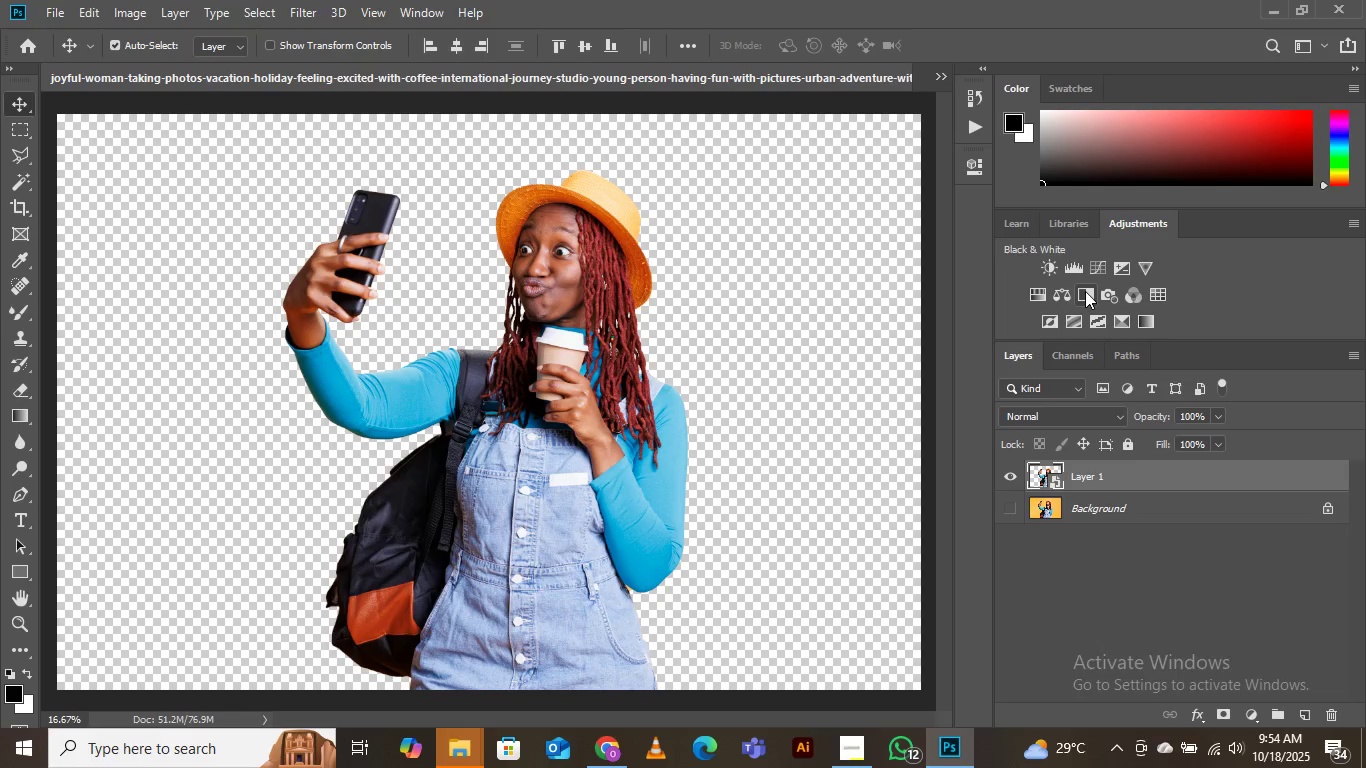 
mouse_move([1122, 305])
 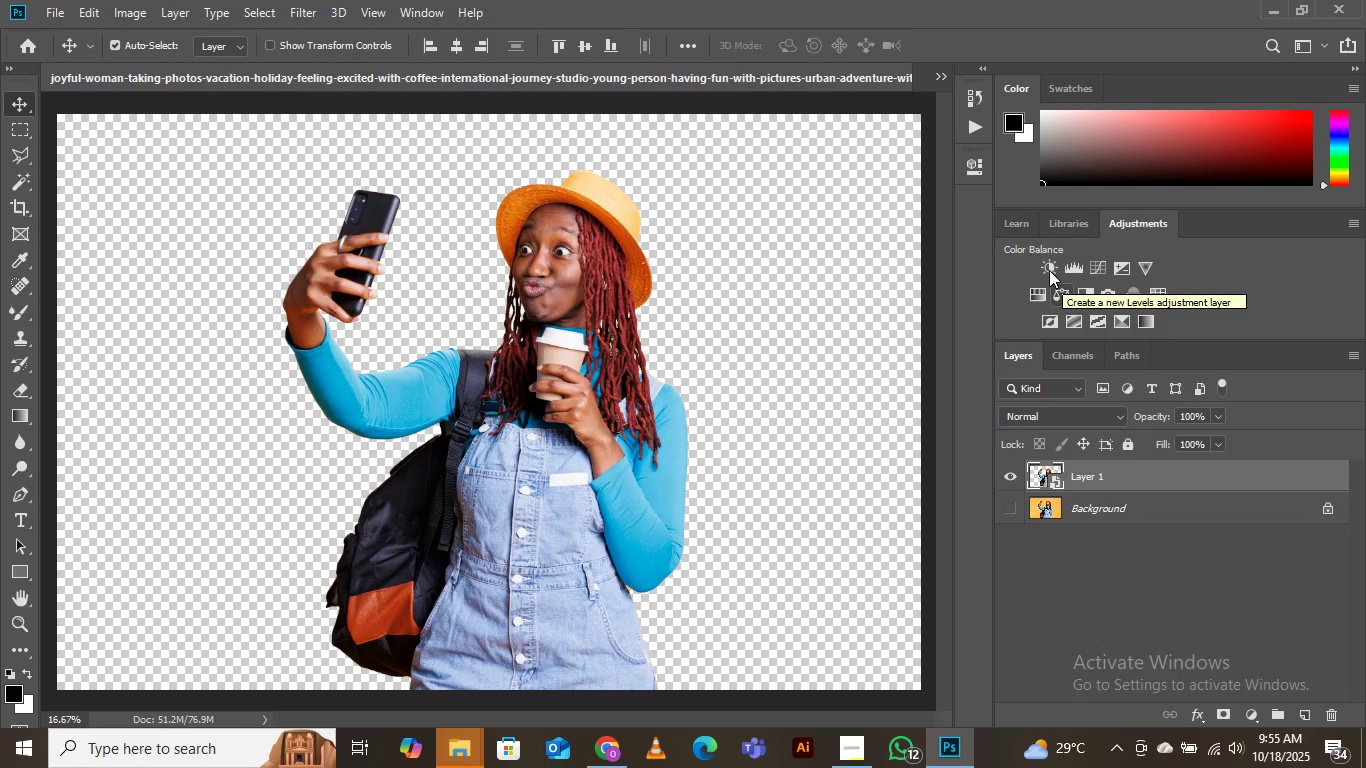 
wait(6.41)
 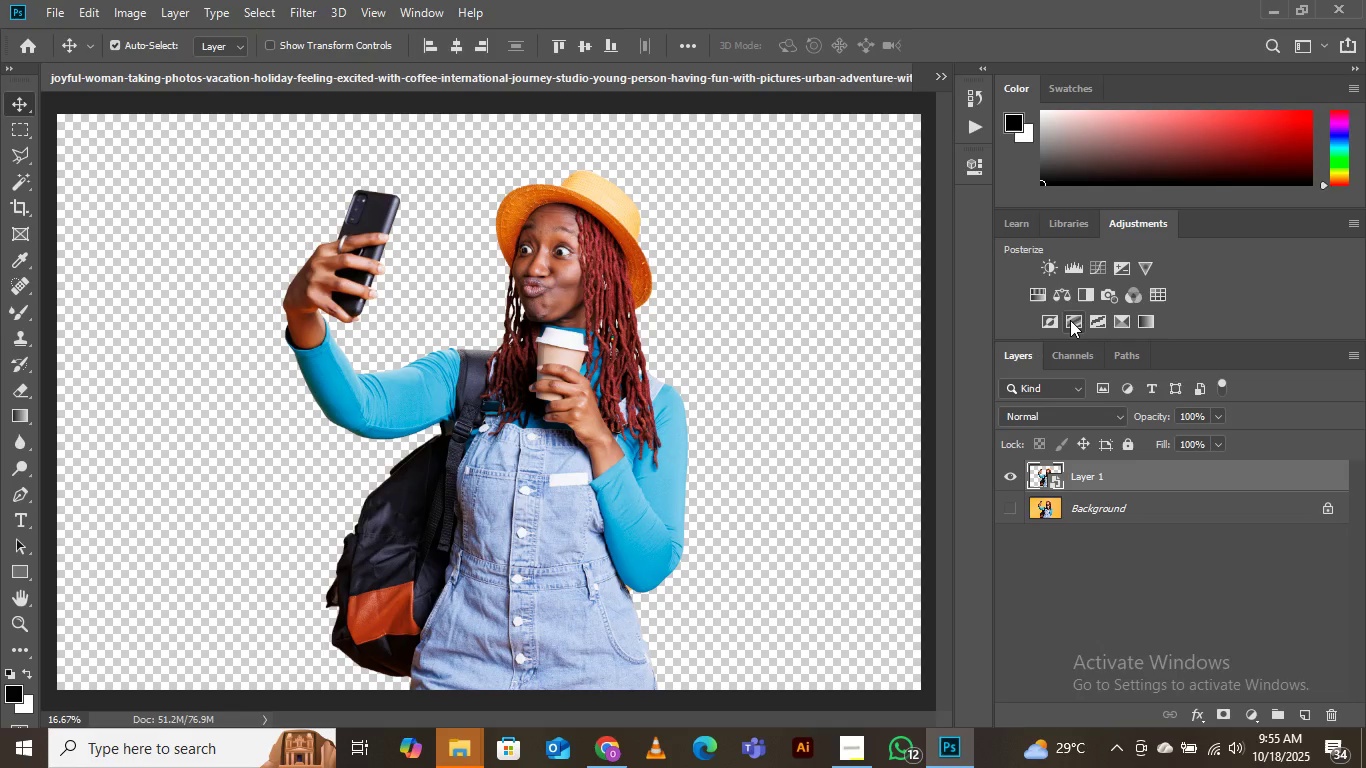 
left_click([1048, 269])
 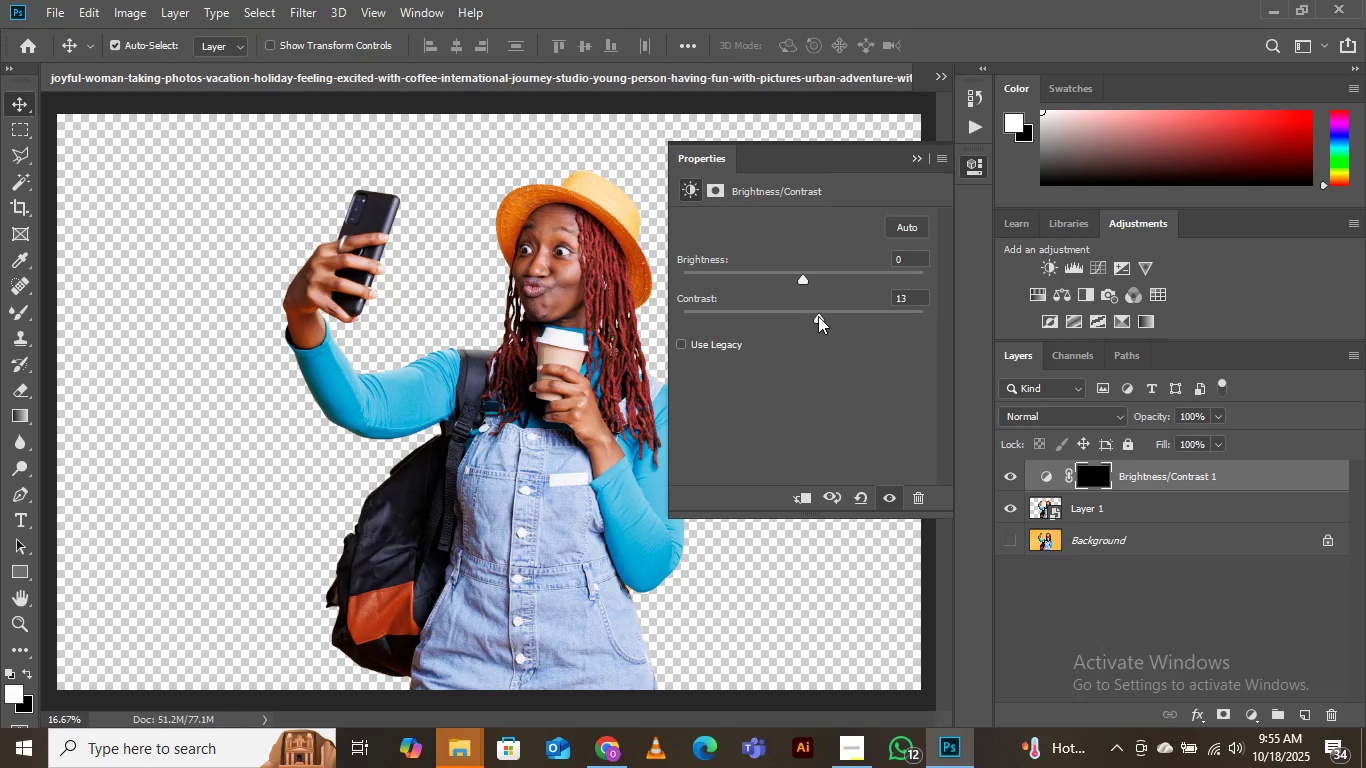 
wait(6.97)
 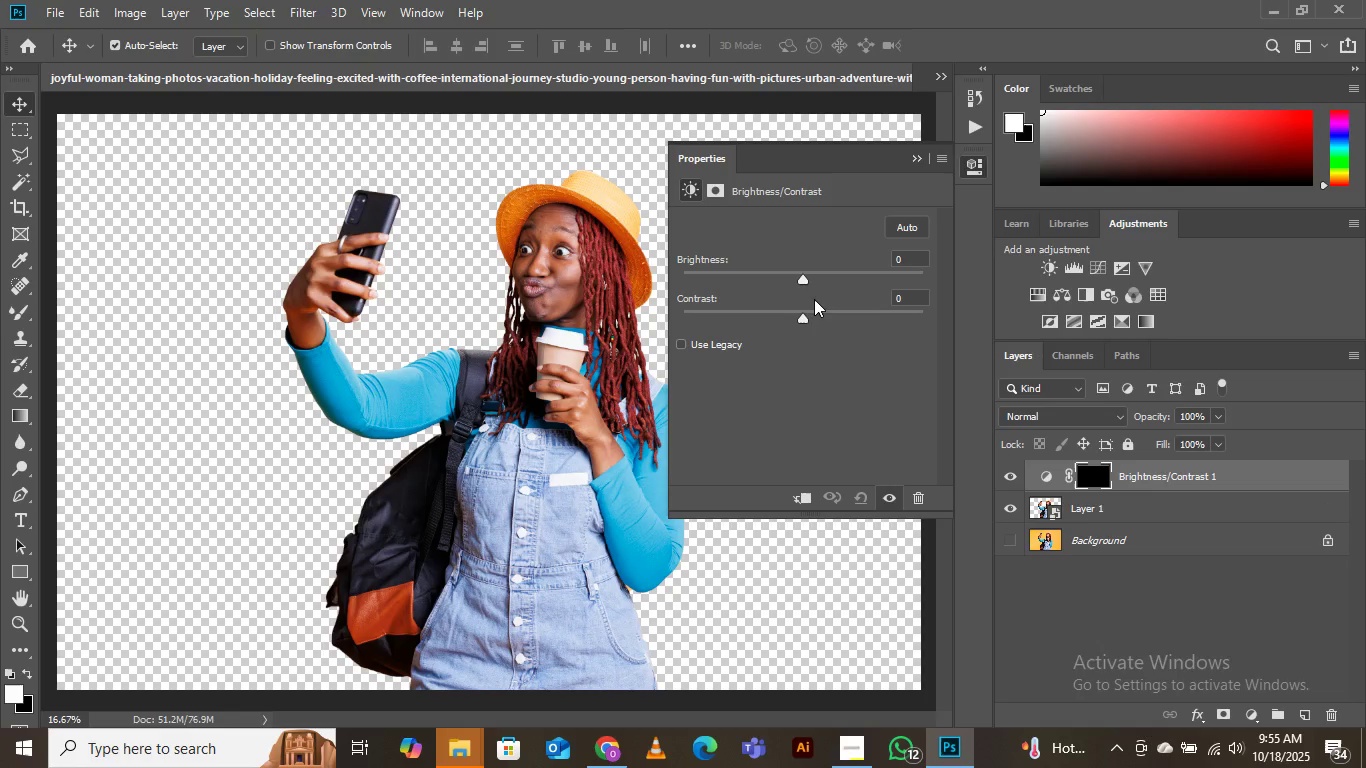 
left_click([829, 312])
 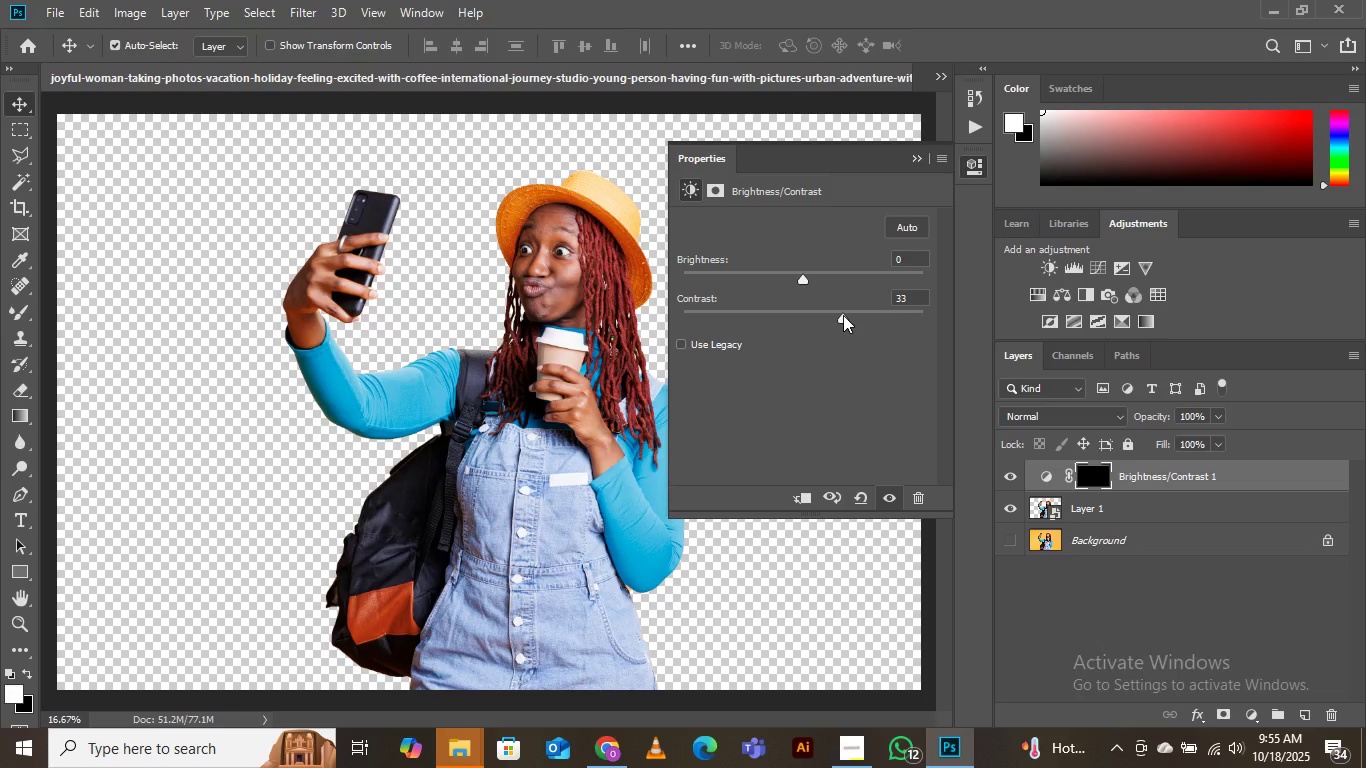 
wait(9.95)
 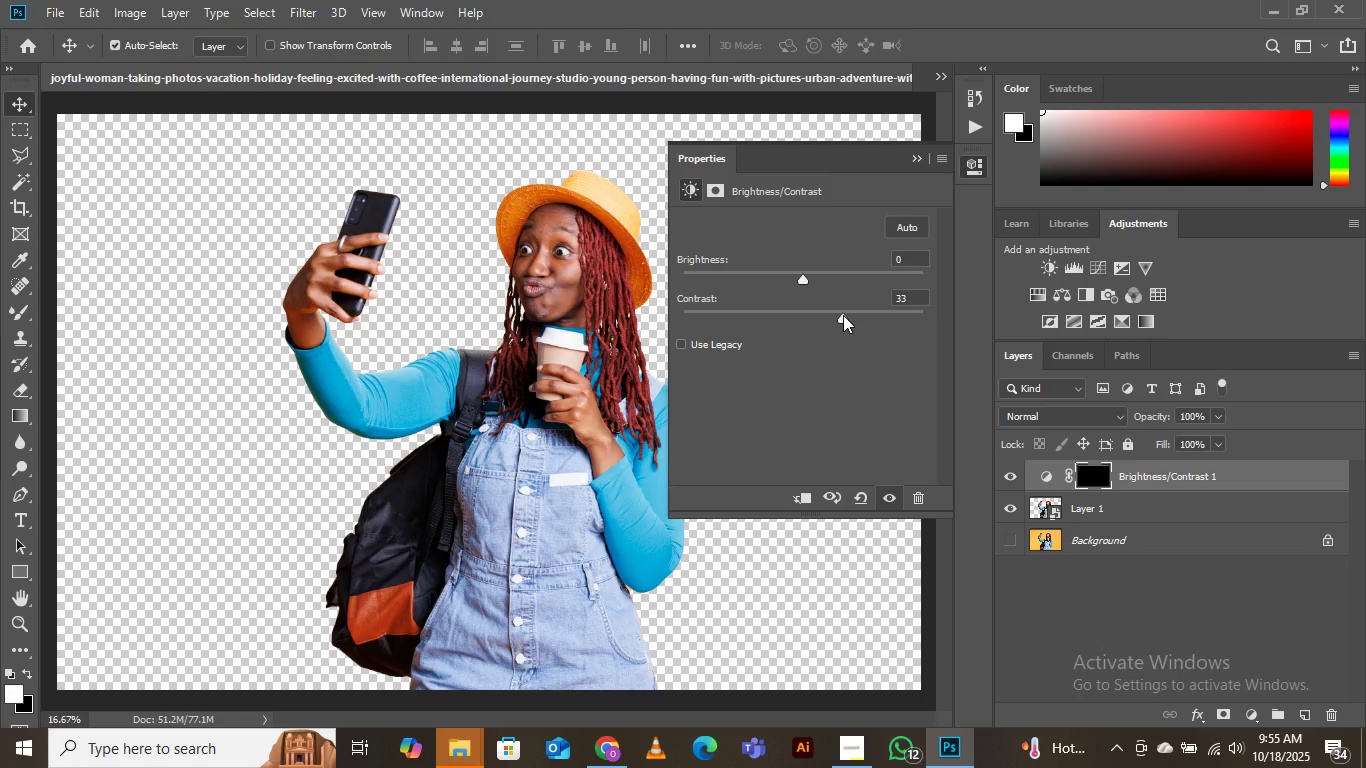 
left_click([813, 272])
 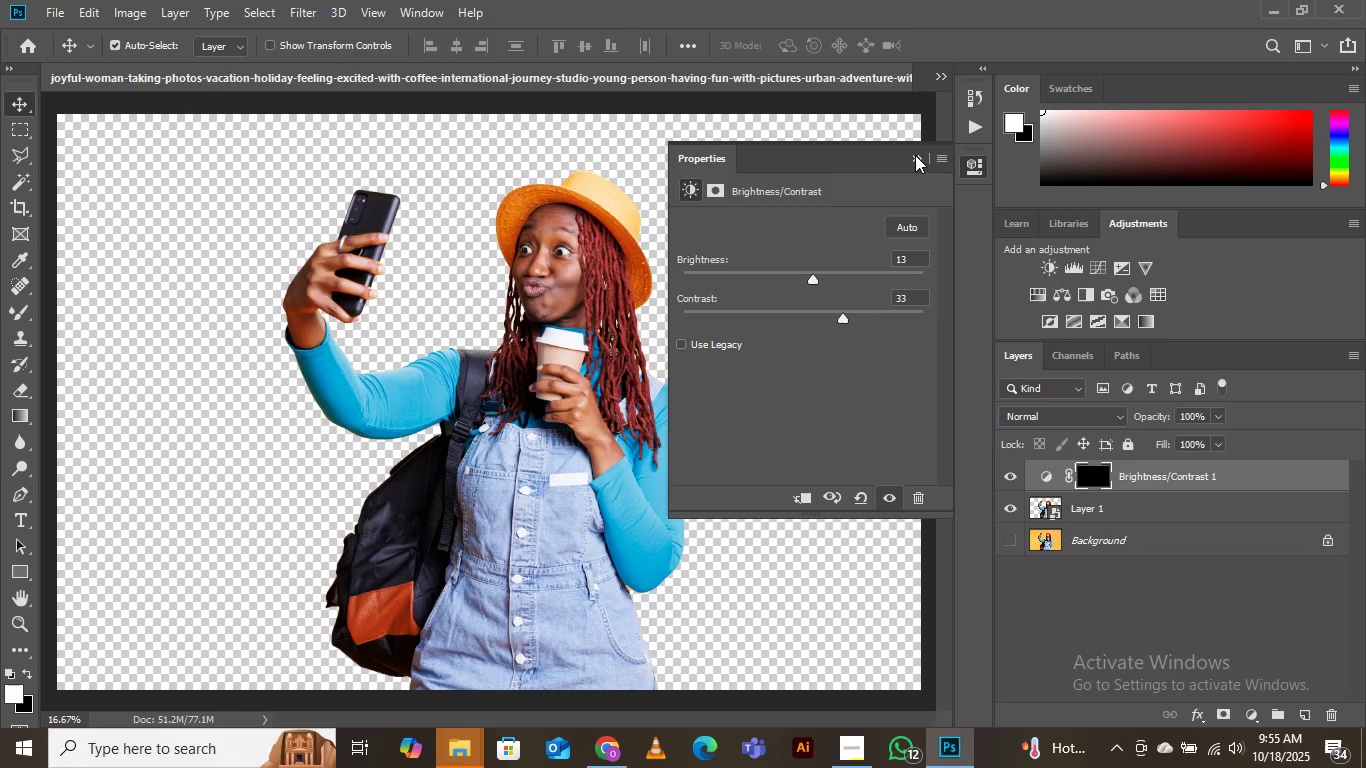 
left_click([915, 155])
 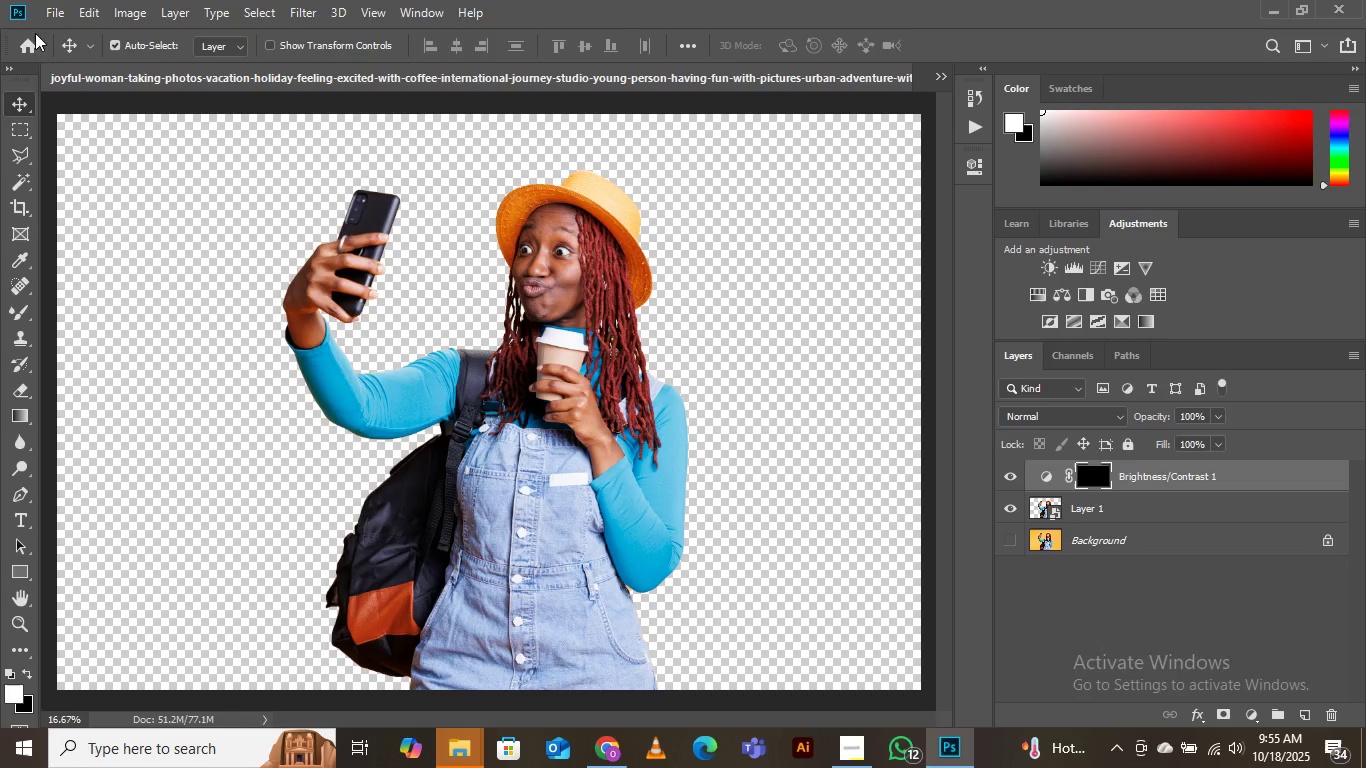 
left_click([68, 8])
 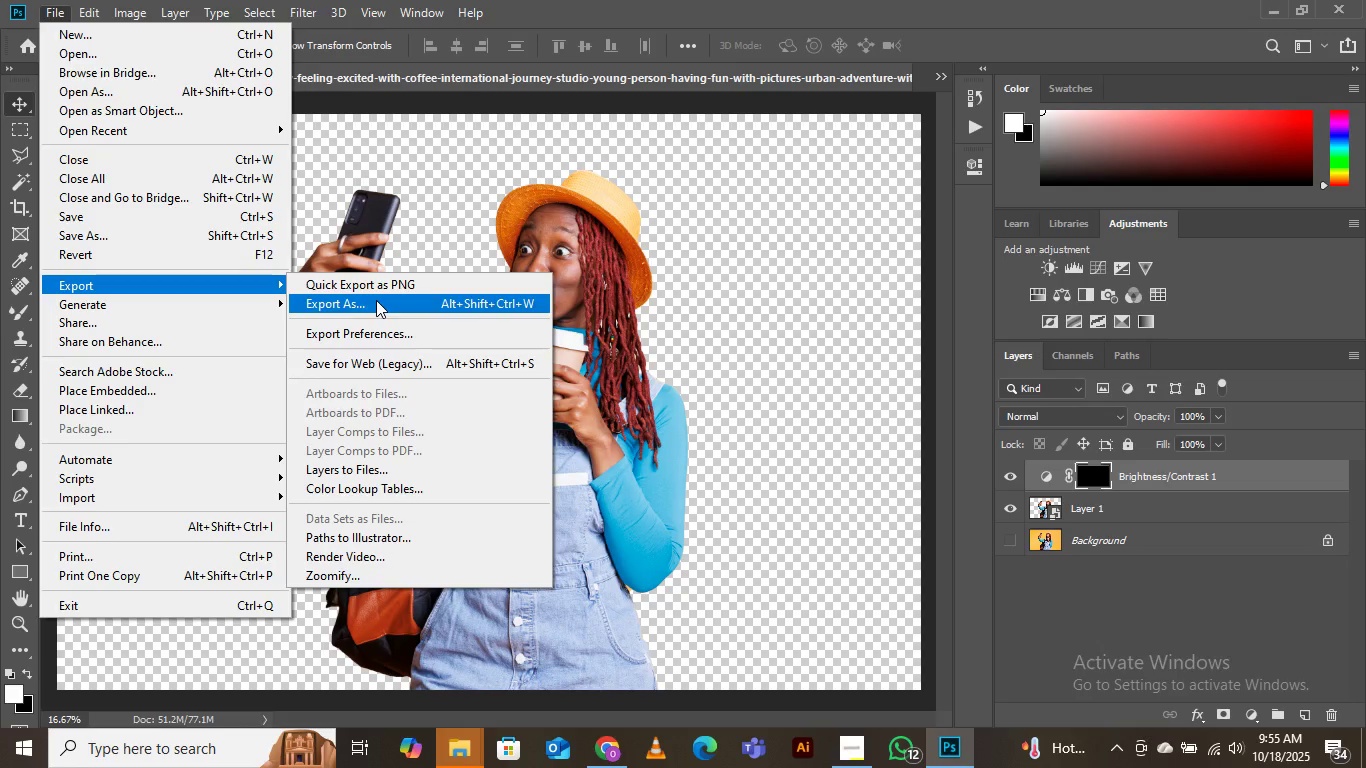 
left_click([376, 300])
 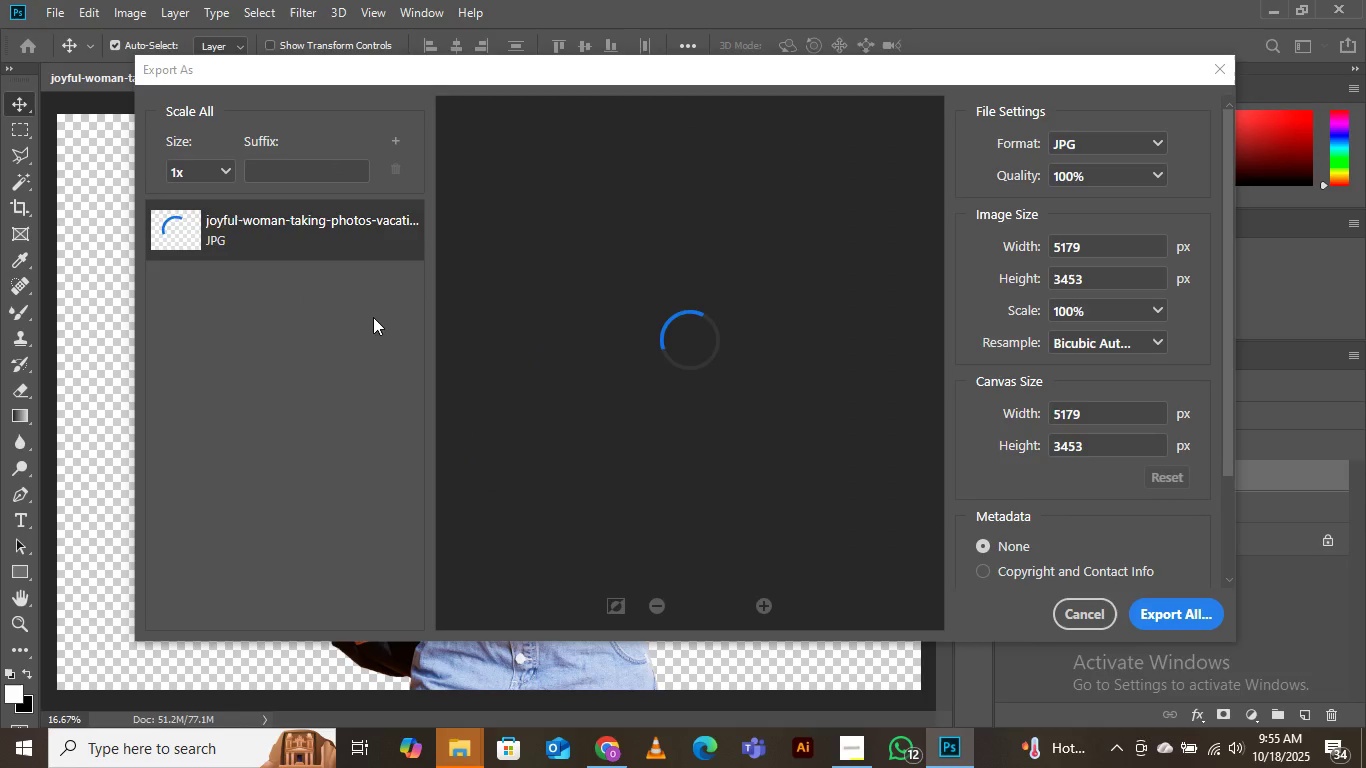 
wait(6.67)
 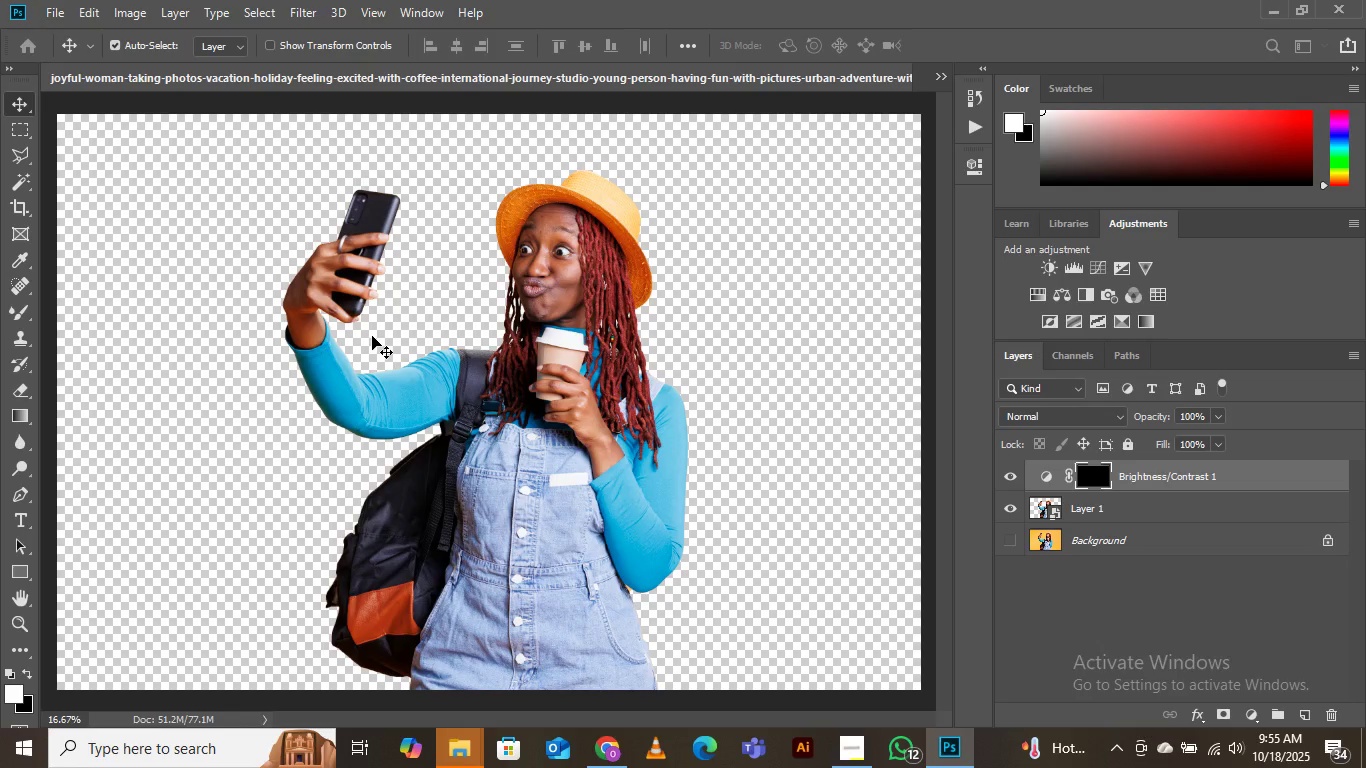 
mouse_move([365, 284])
 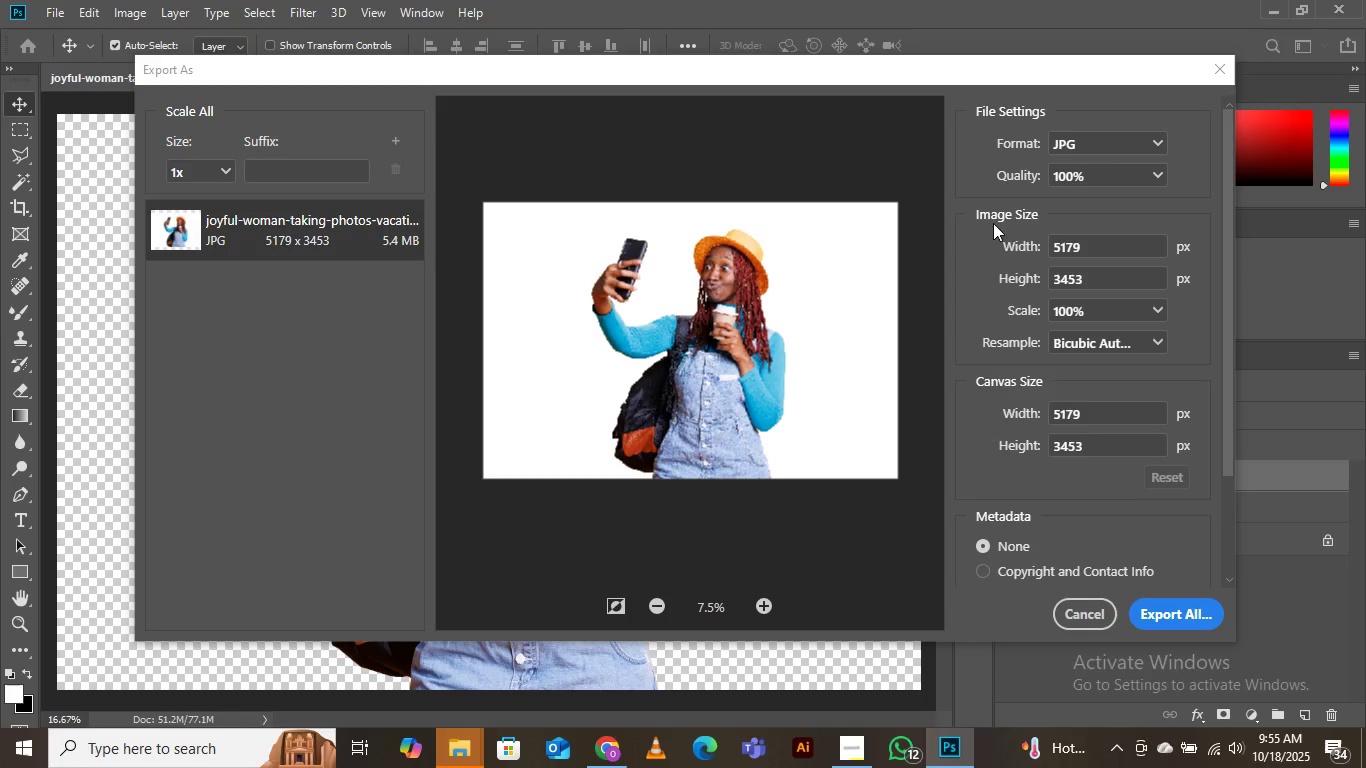 
wait(6.39)
 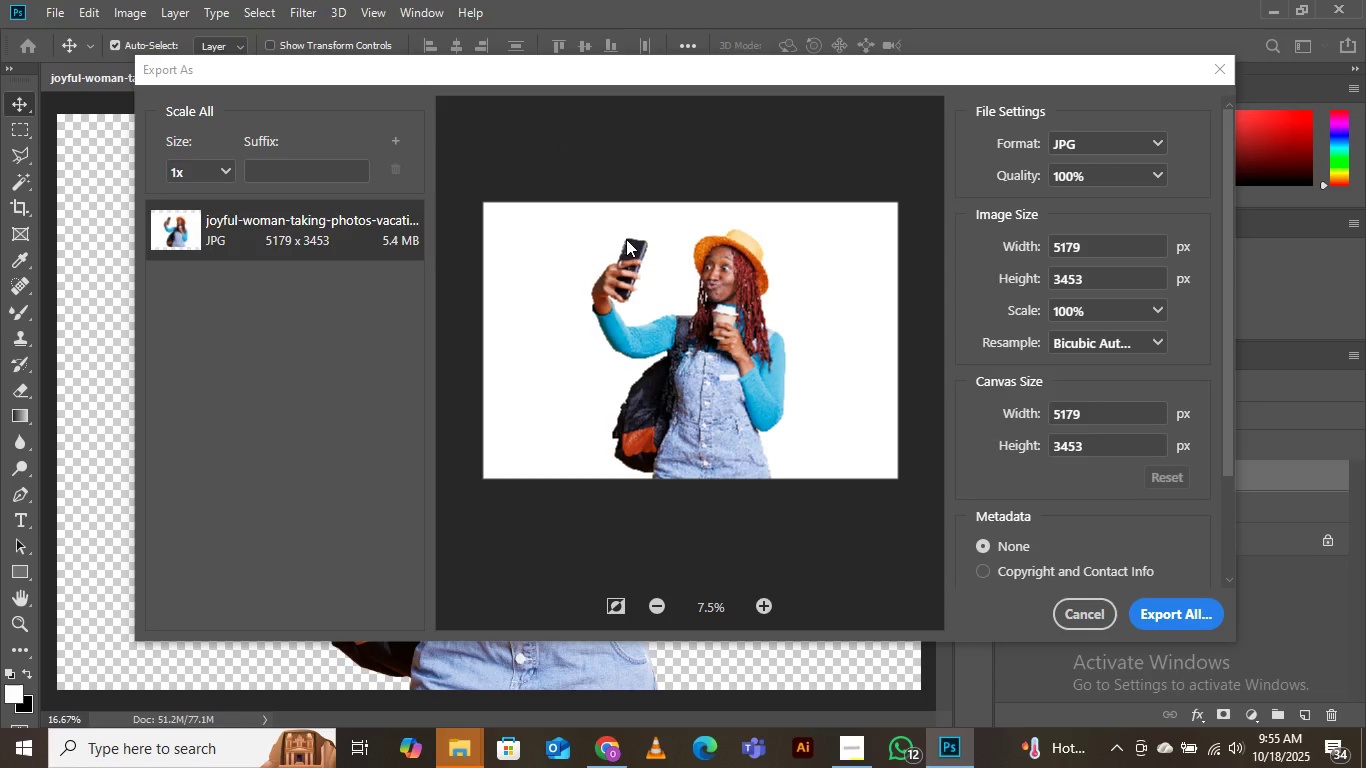 
left_click([1150, 139])
 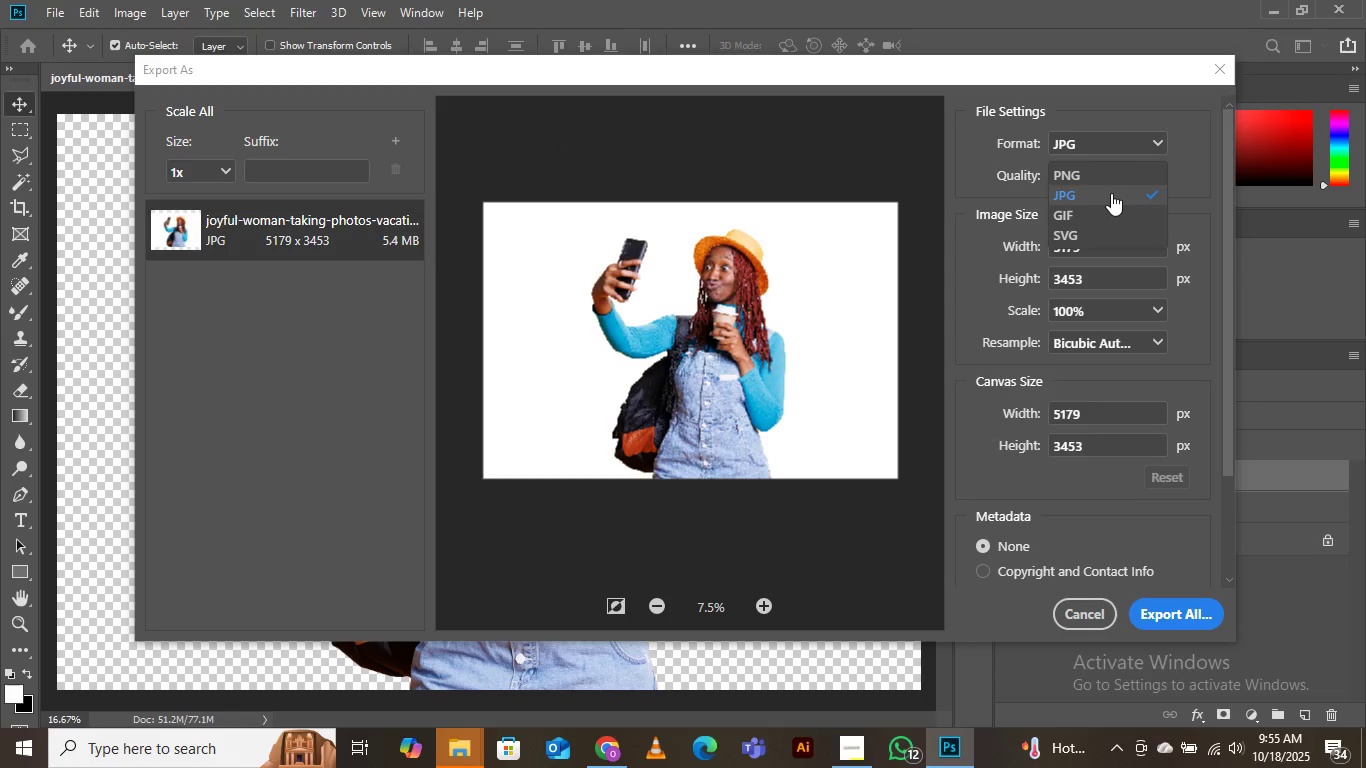 
left_click([1089, 170])
 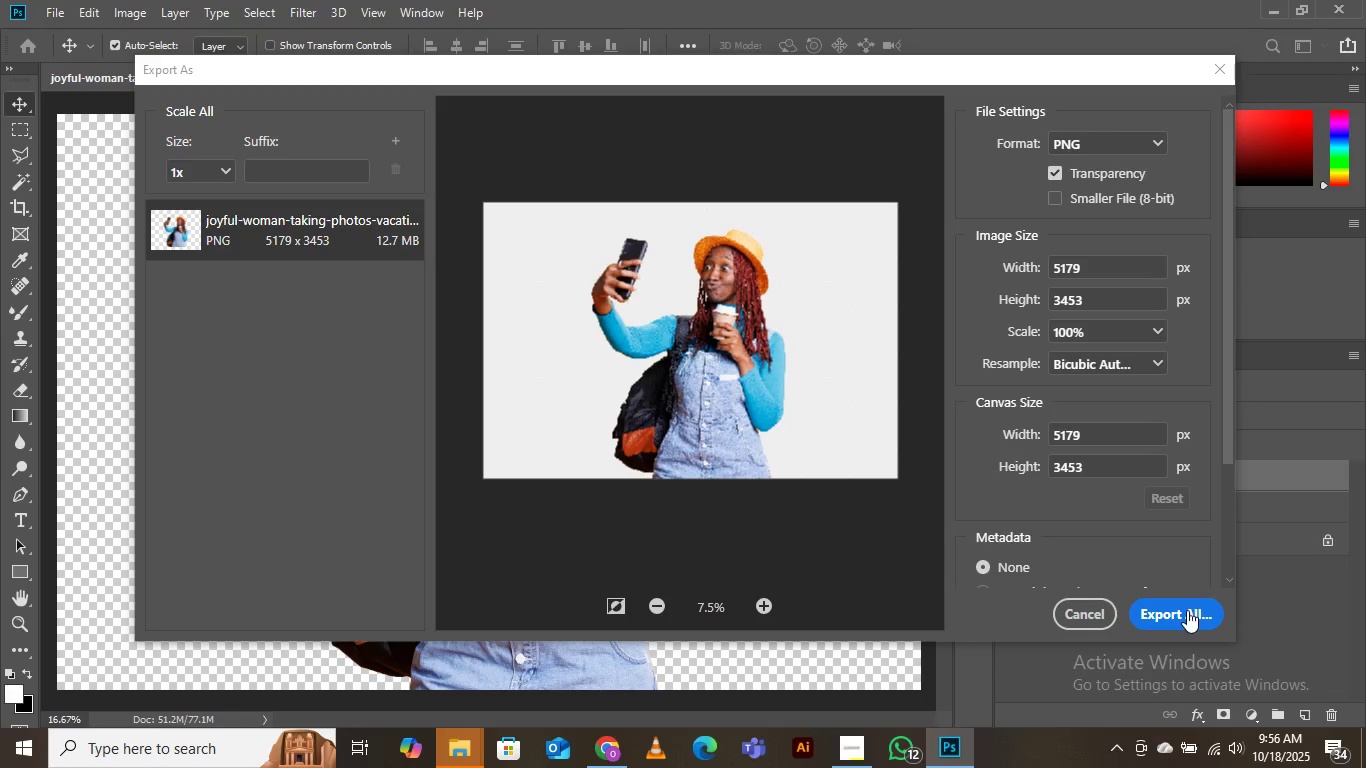 
wait(17.7)
 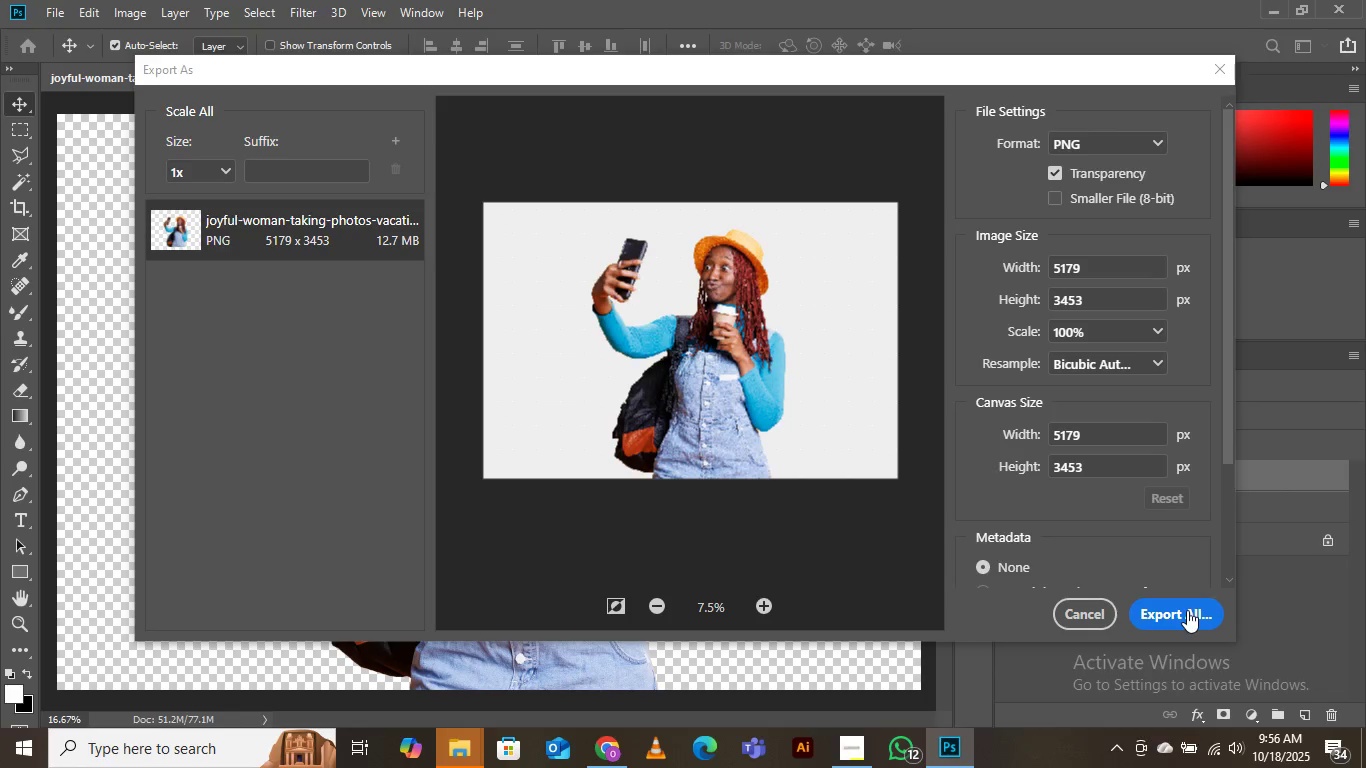 
left_click([1164, 609])
 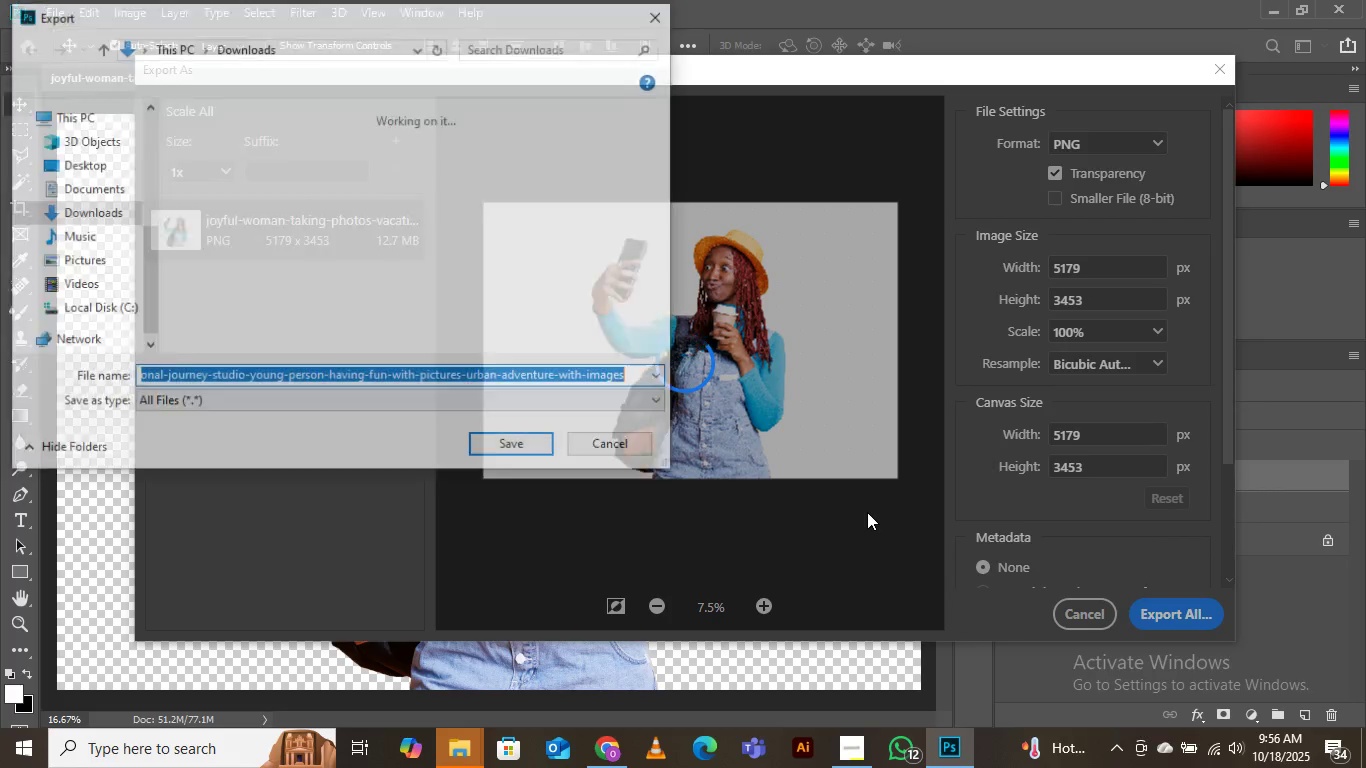 
wait(8.17)
 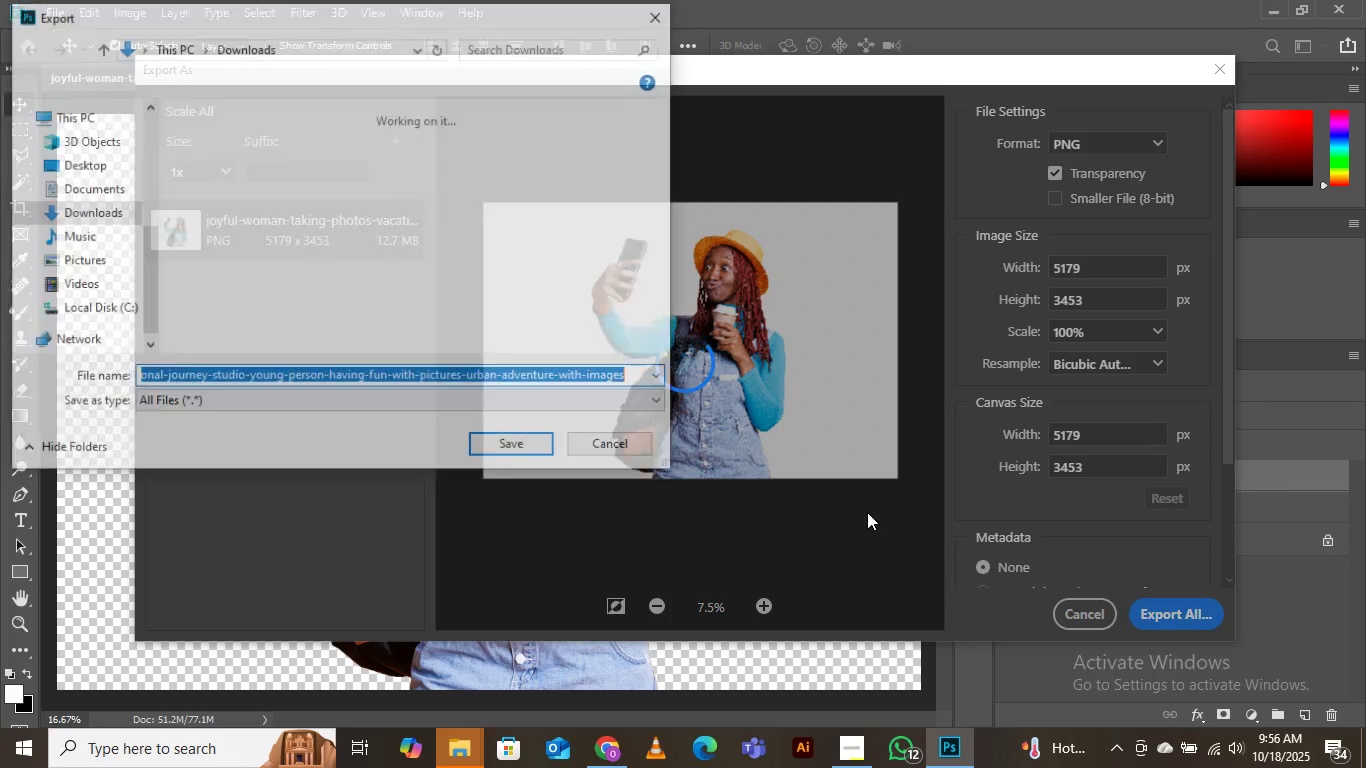 
left_click([433, 380])
 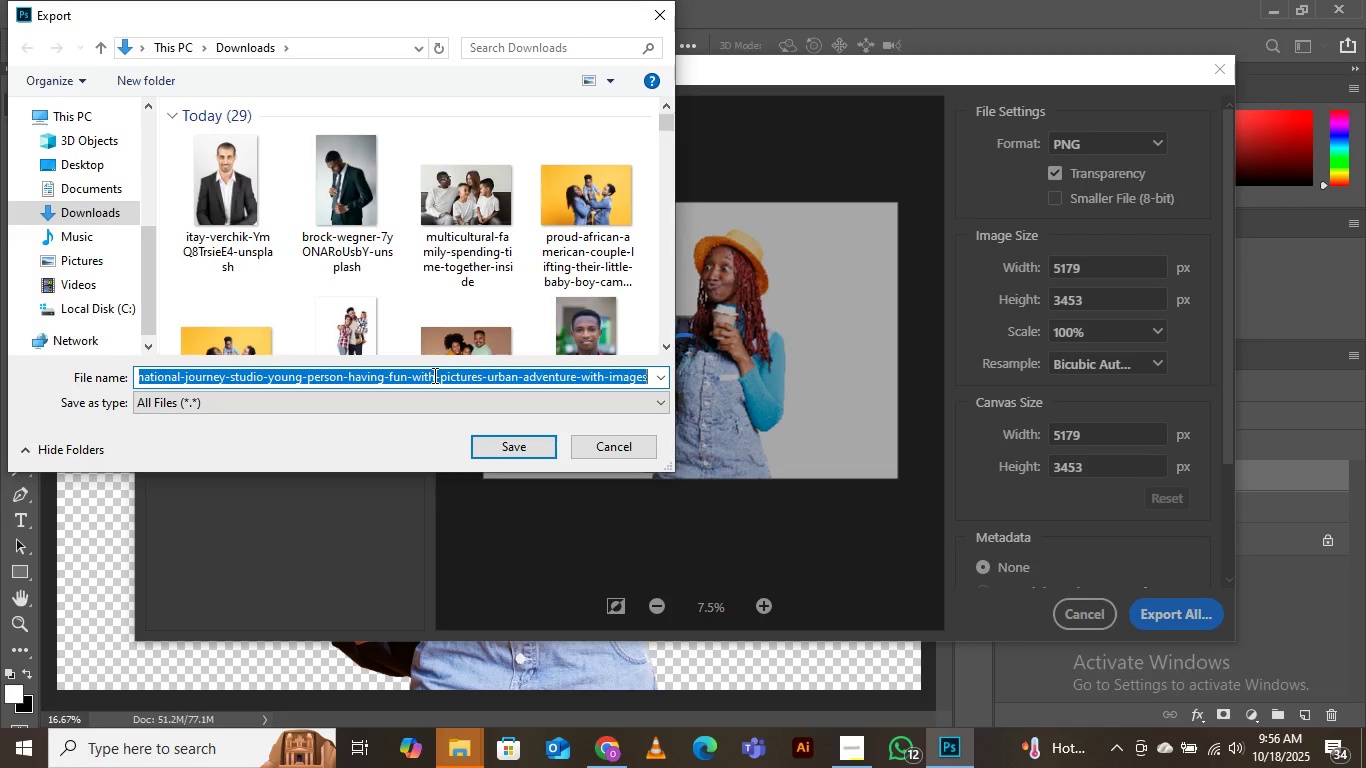 
type(imade1)
key(Backspace)
key(Backspace)
key(Backspace)
type(ge 1)
 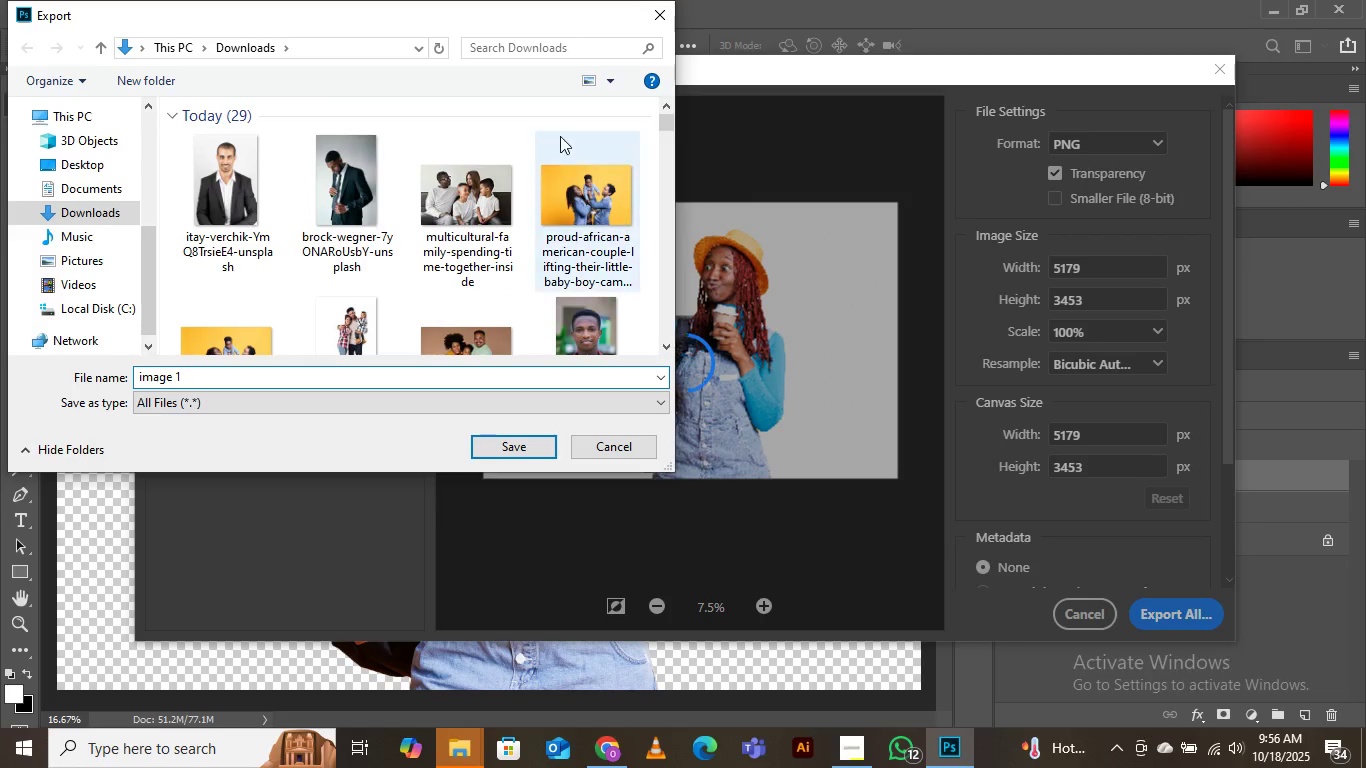 
scroll: coordinate [476, 260], scroll_direction: down, amount: 13.0
 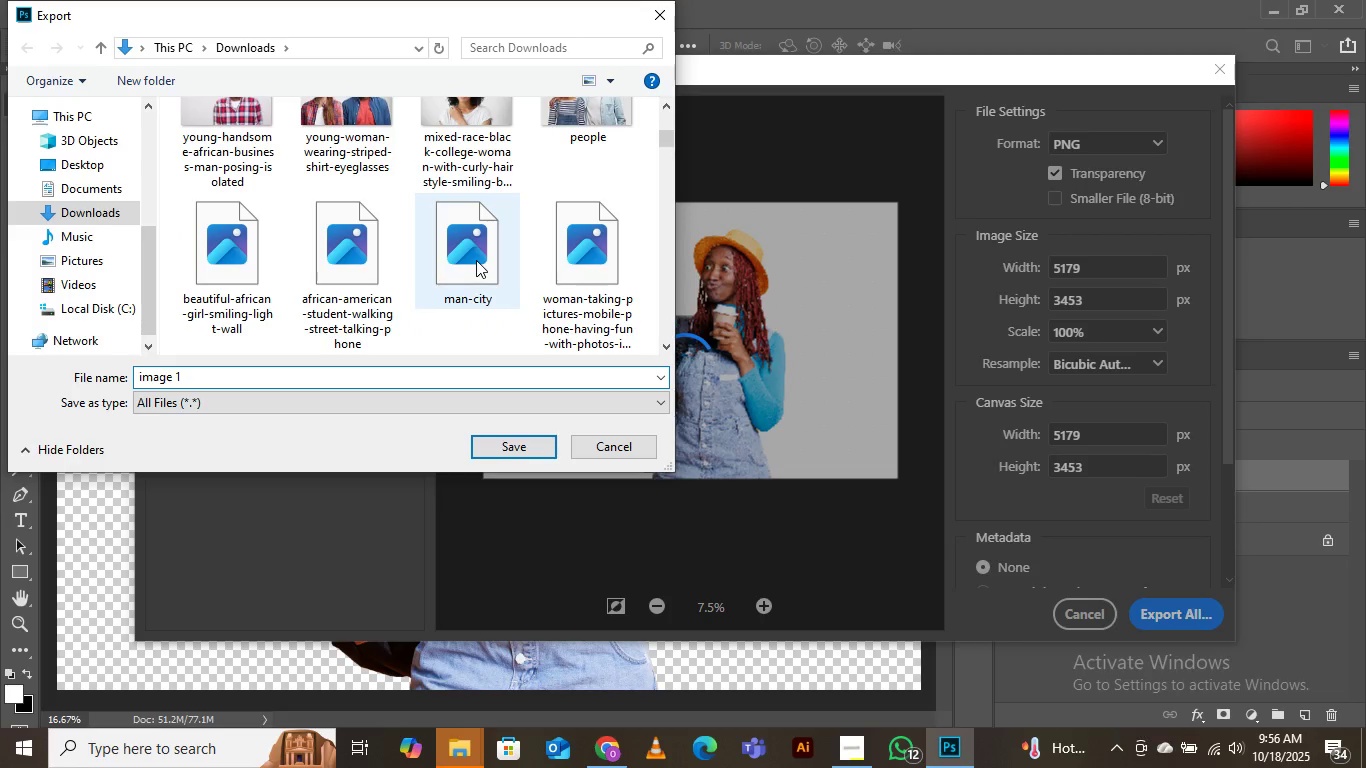 
scroll: coordinate [476, 260], scroll_direction: down, amount: 5.0
 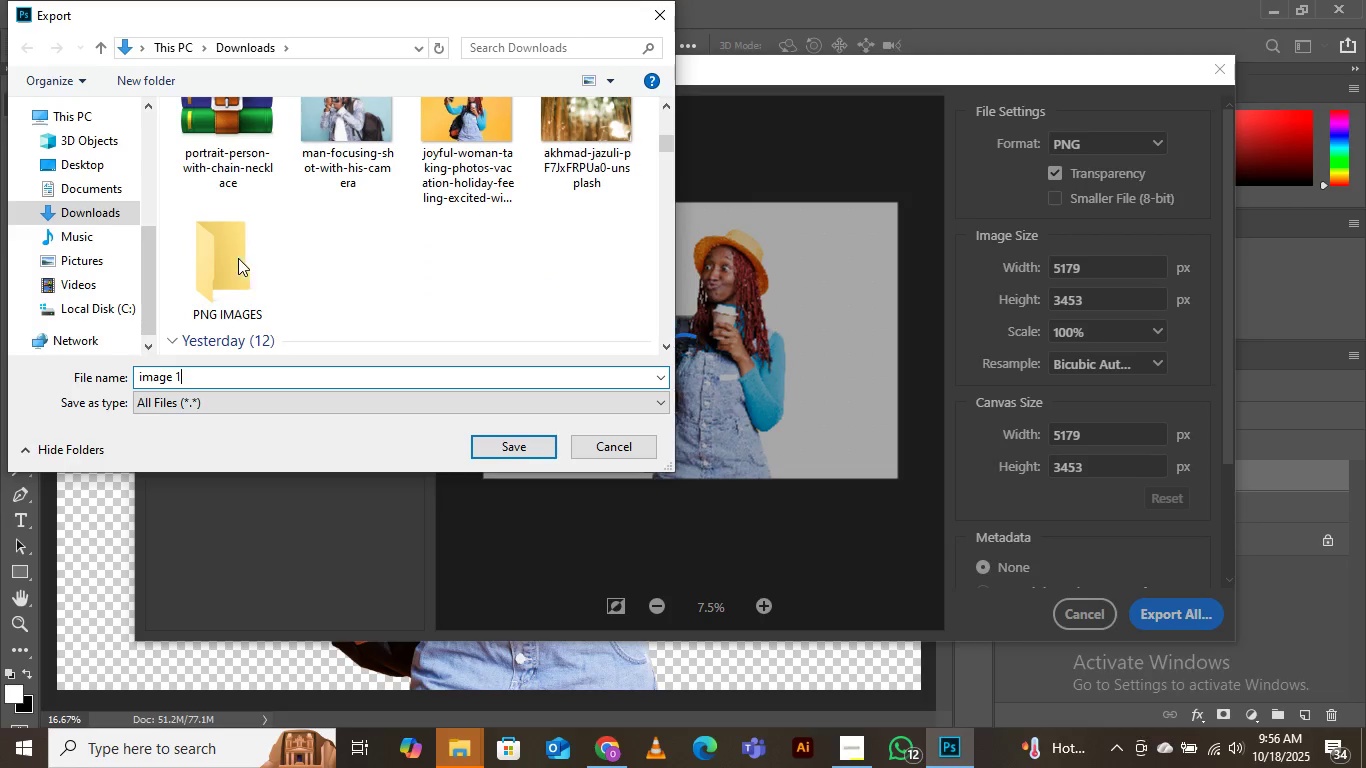 
double_click([235, 258])
 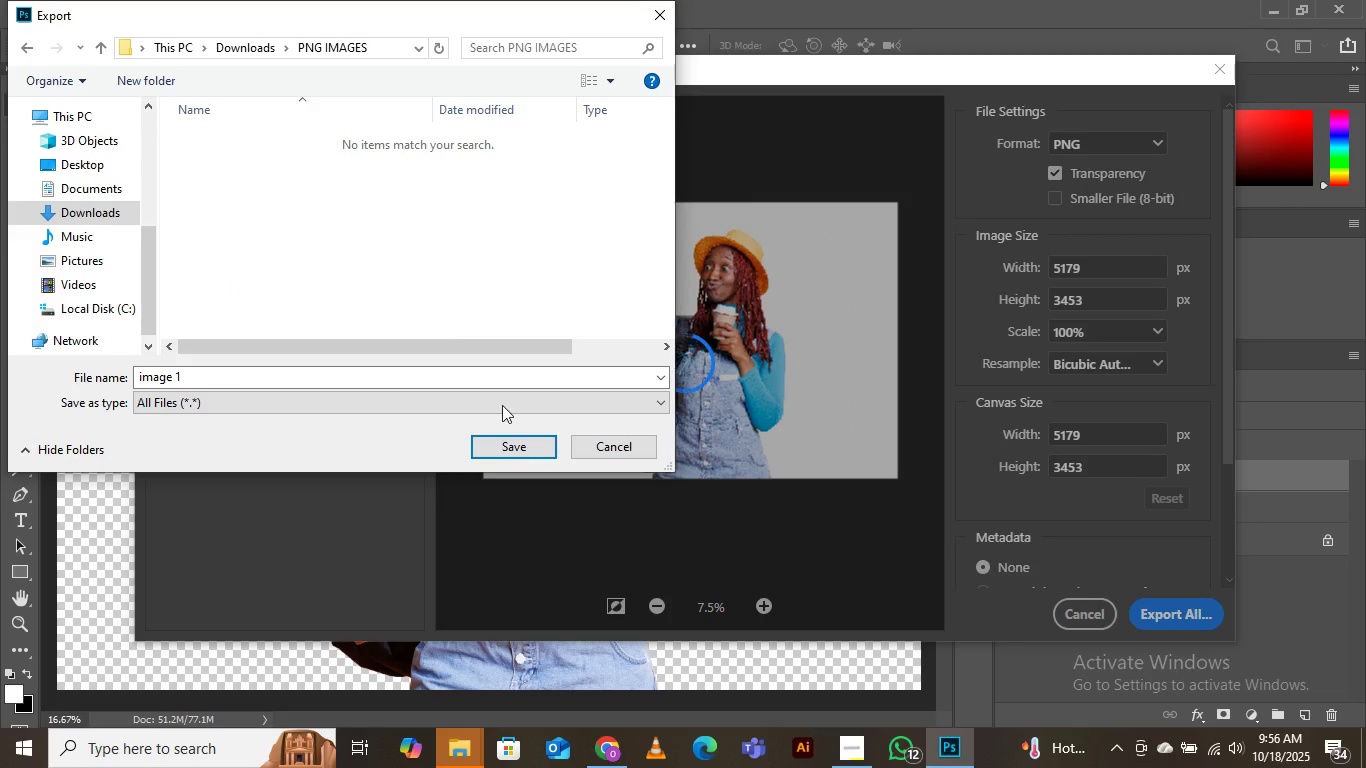 
left_click([516, 449])
 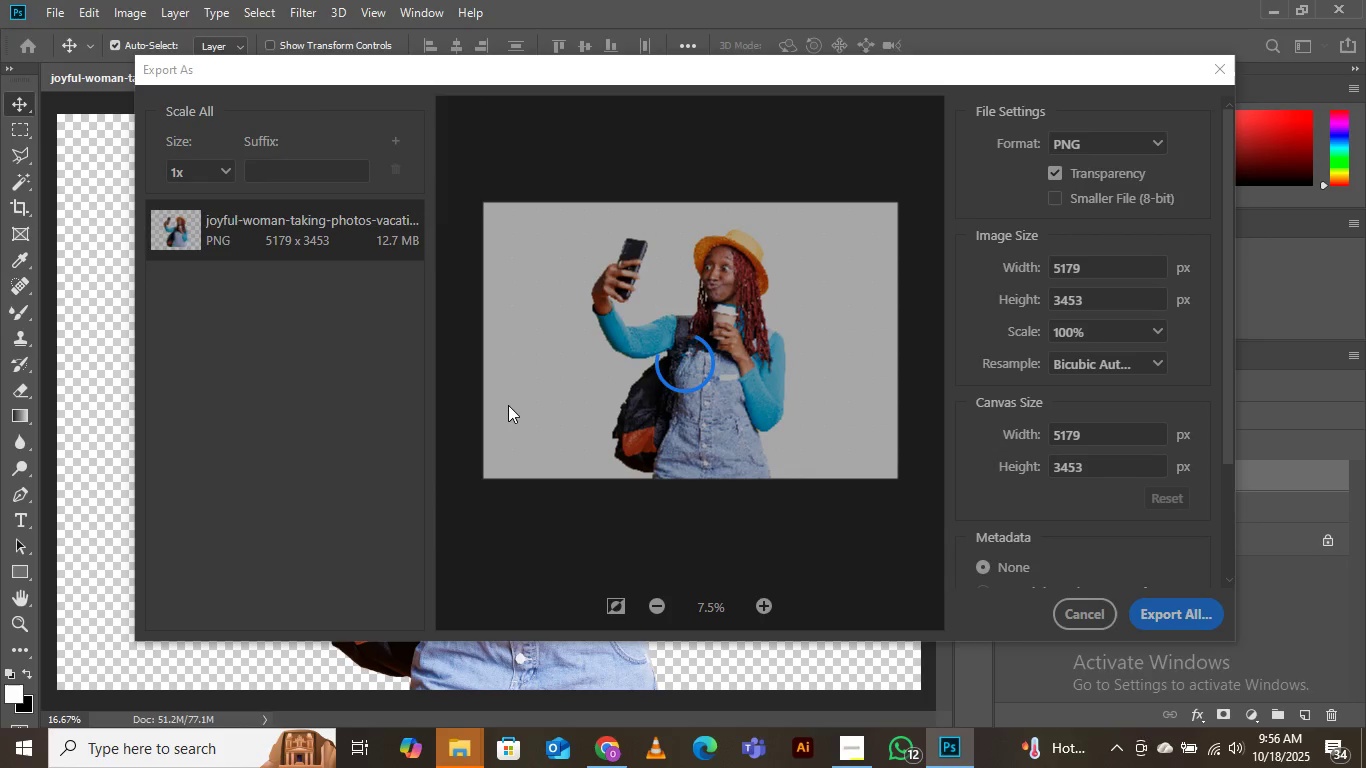 
wait(8.0)
 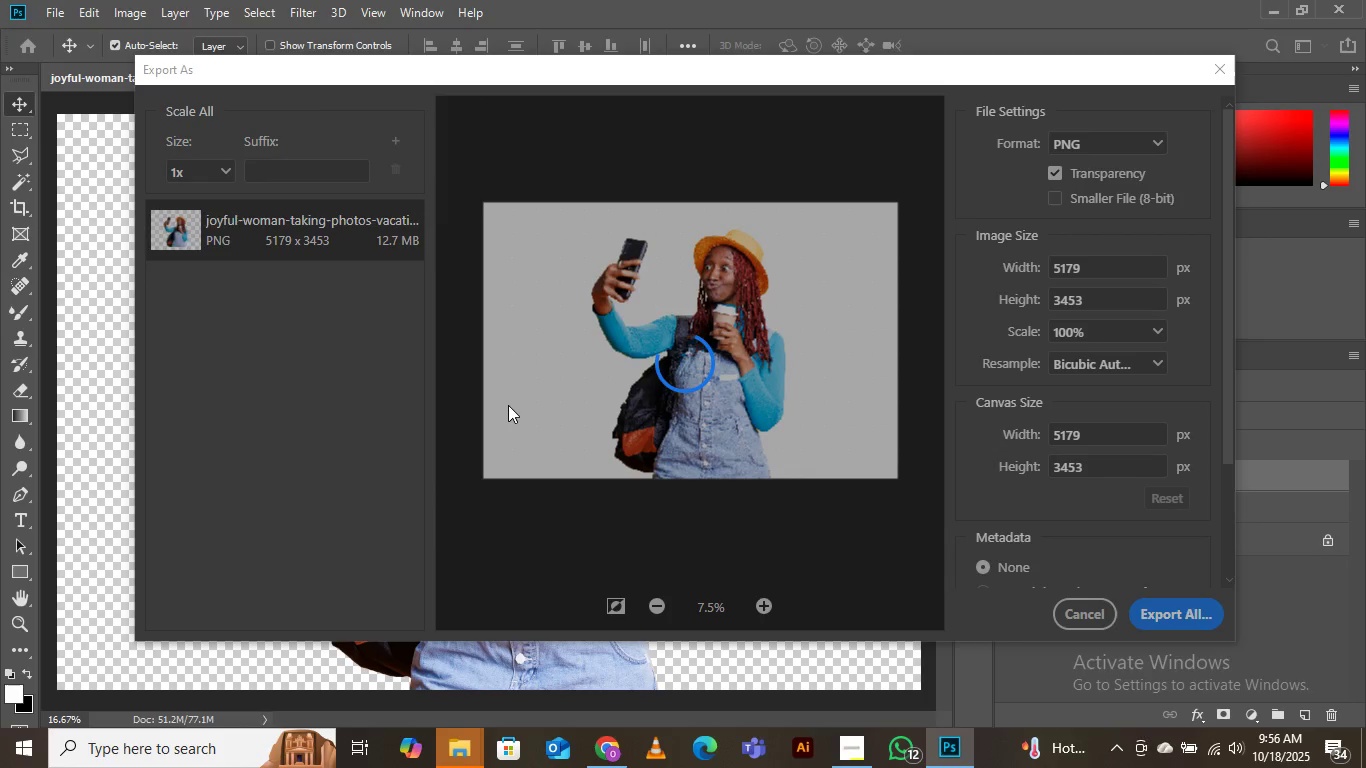 
mouse_move([451, 738])
 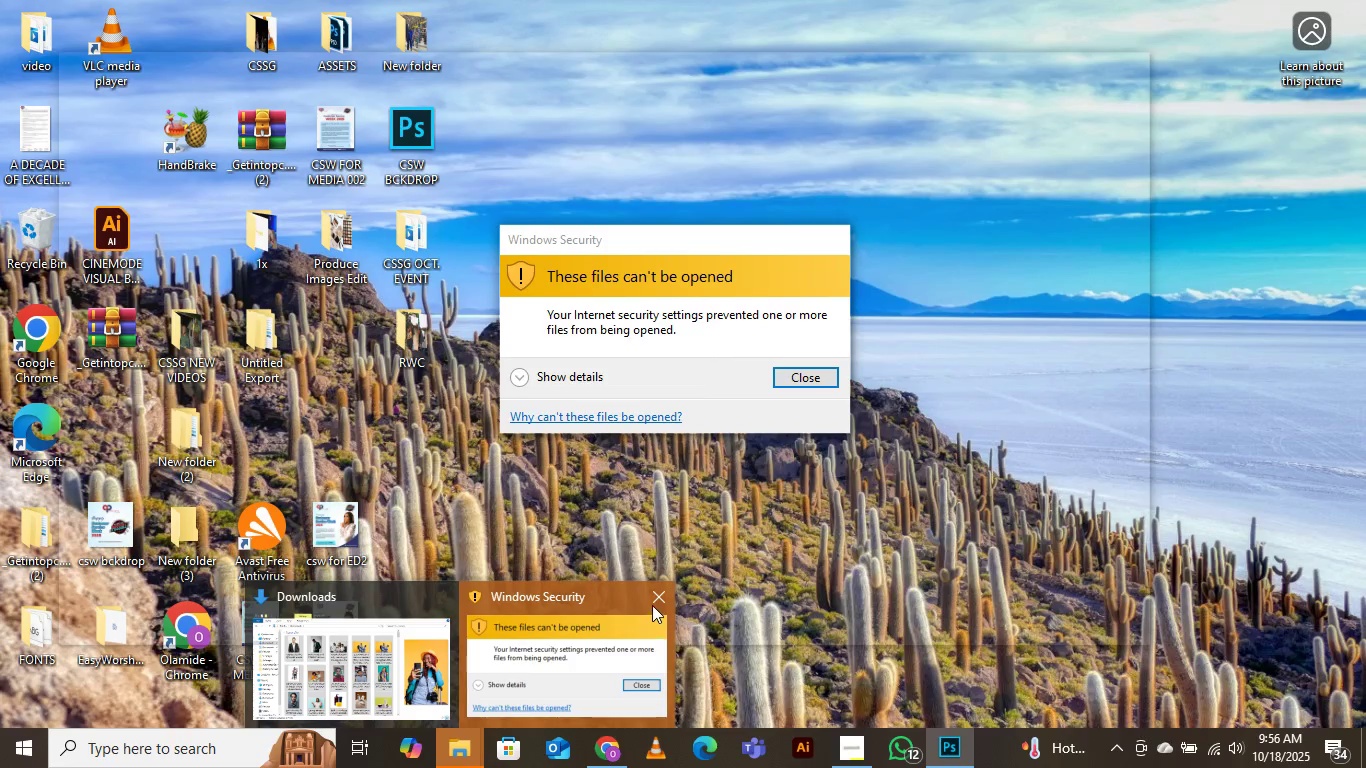 
left_click([657, 590])
 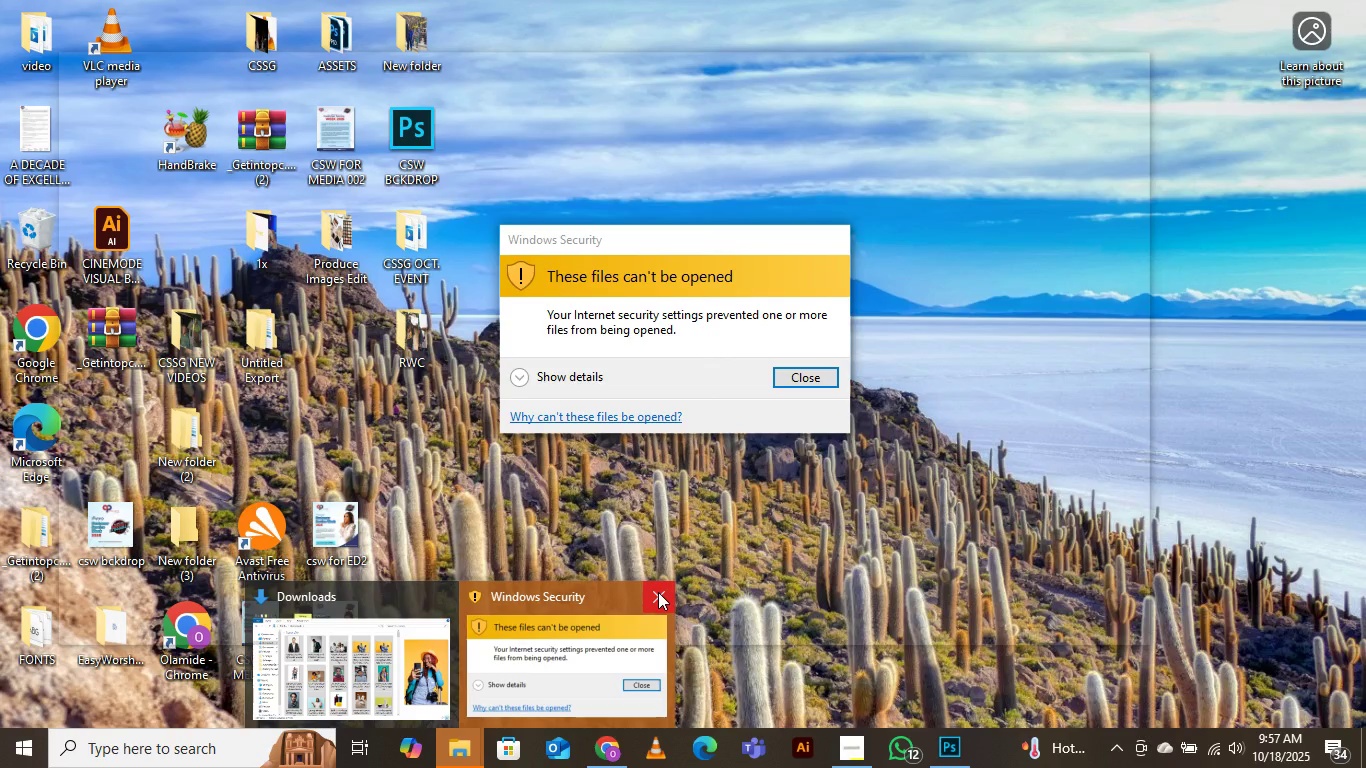 
left_click([658, 592])
 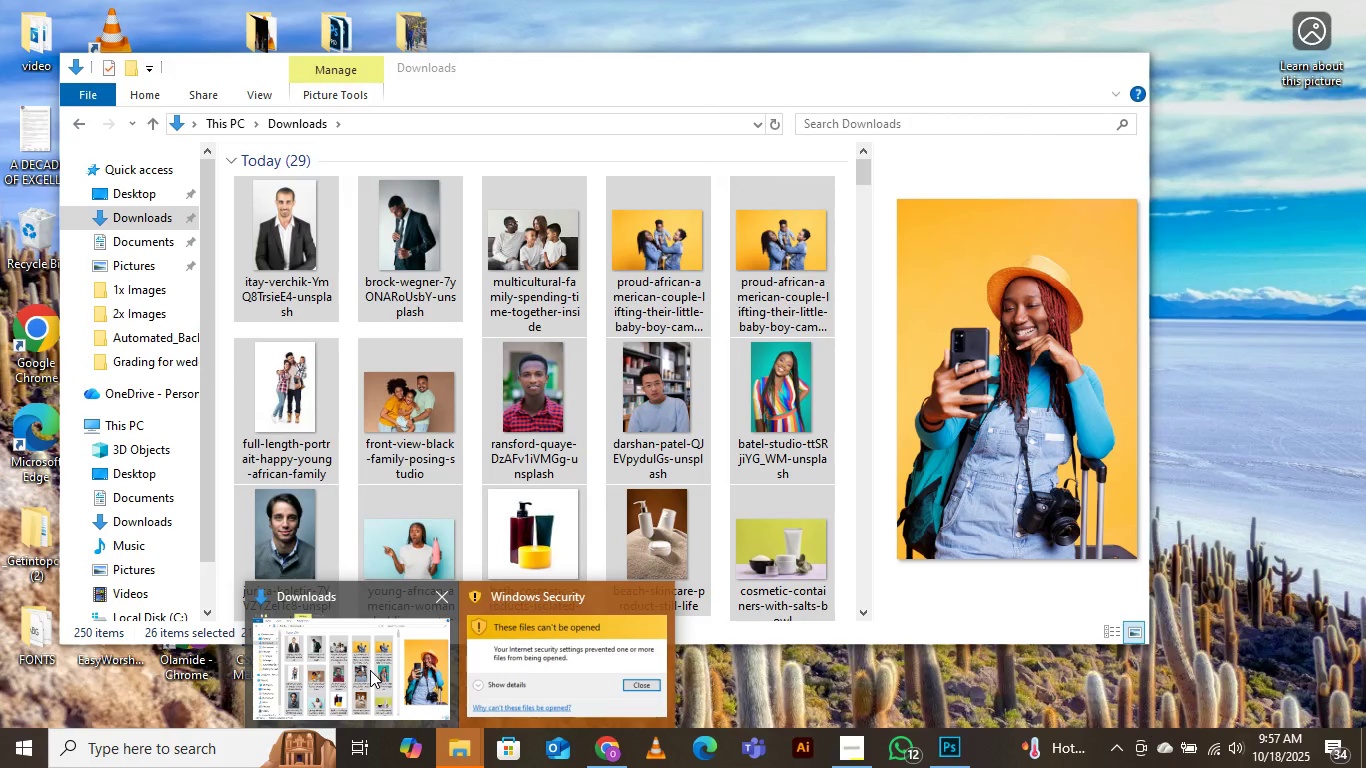 
left_click([370, 670])
 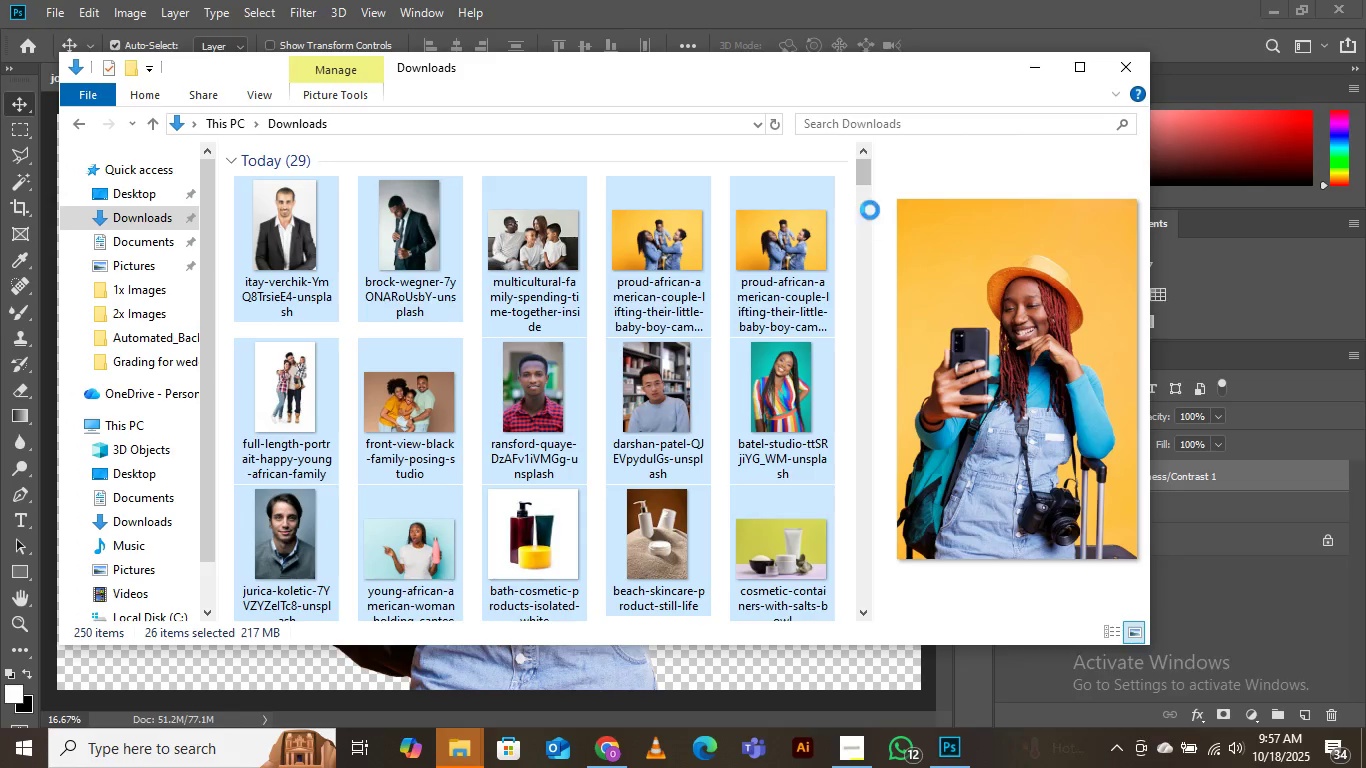 
wait(7.03)
 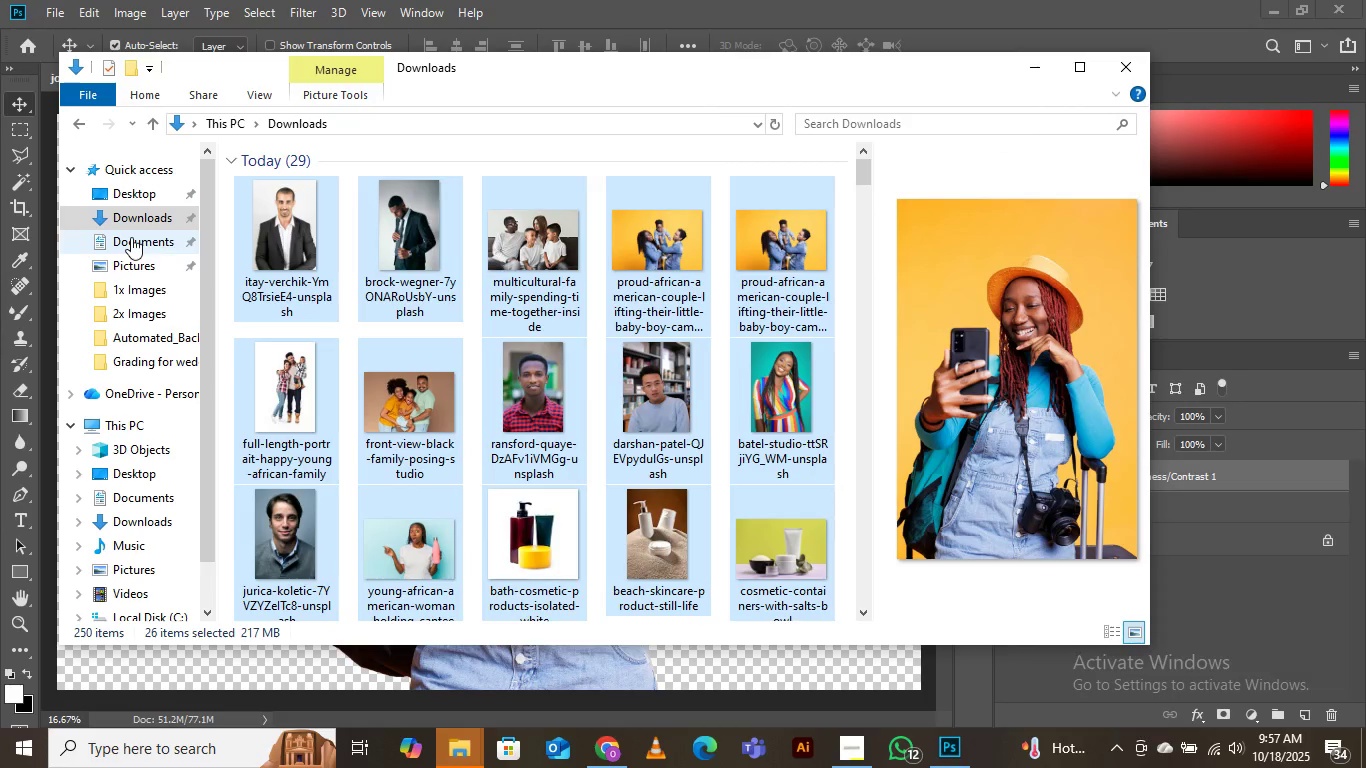 
scroll: coordinate [527, 388], scroll_direction: up, amount: 9.0
 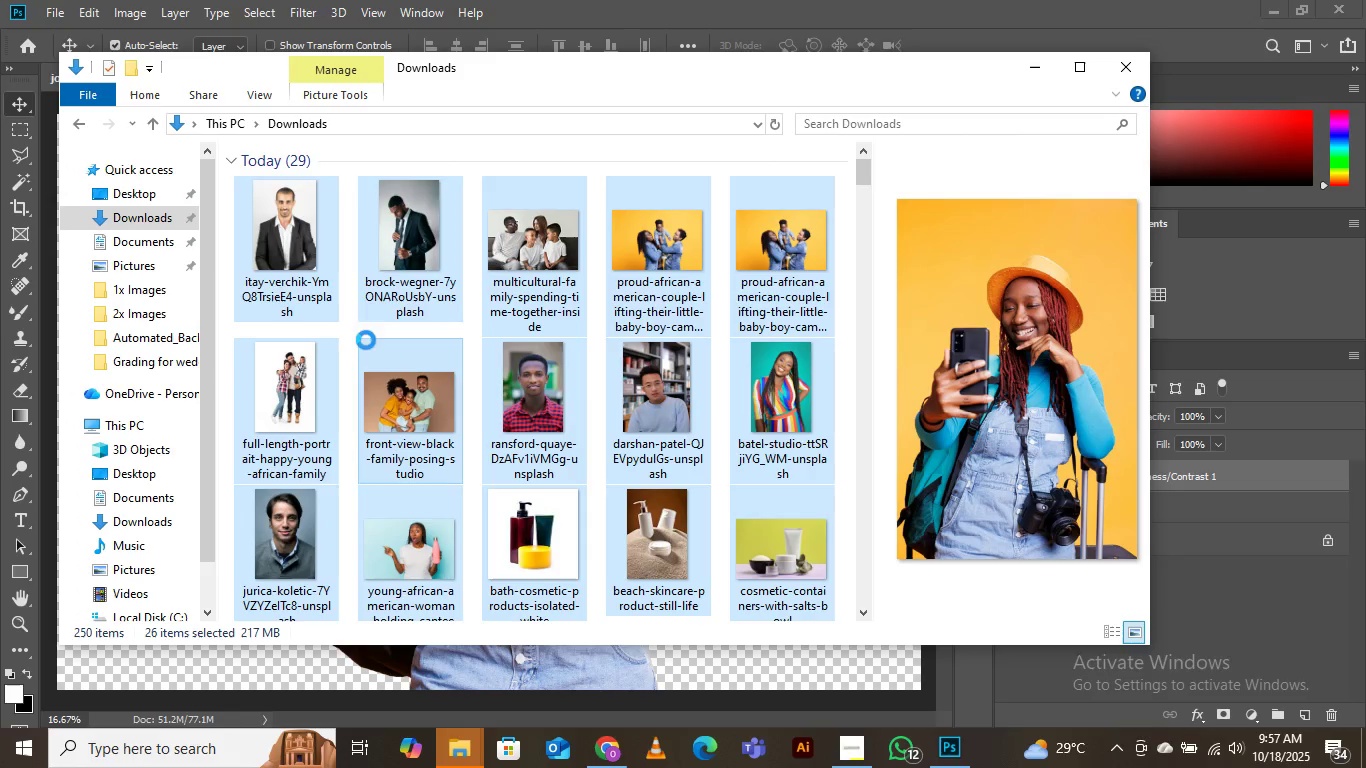 
left_click([152, 242])
 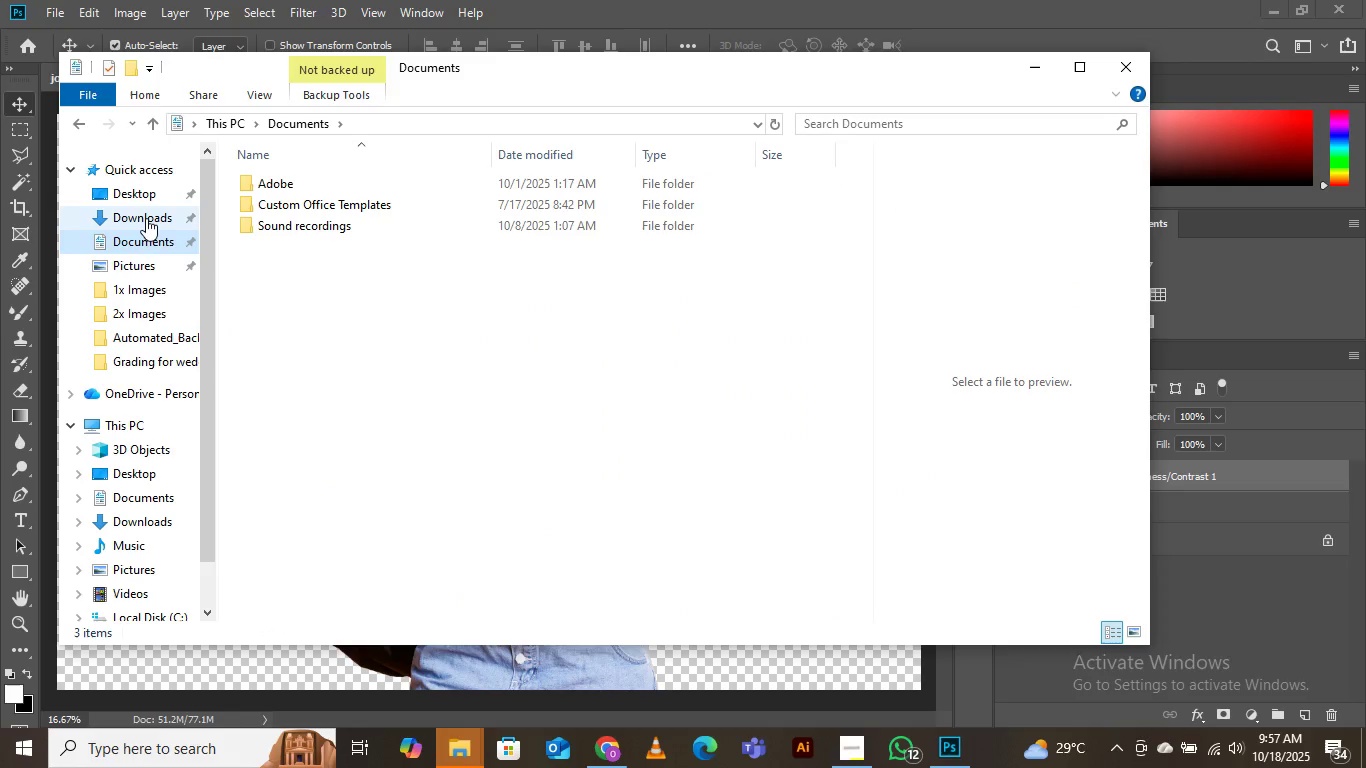 
left_click([146, 218])
 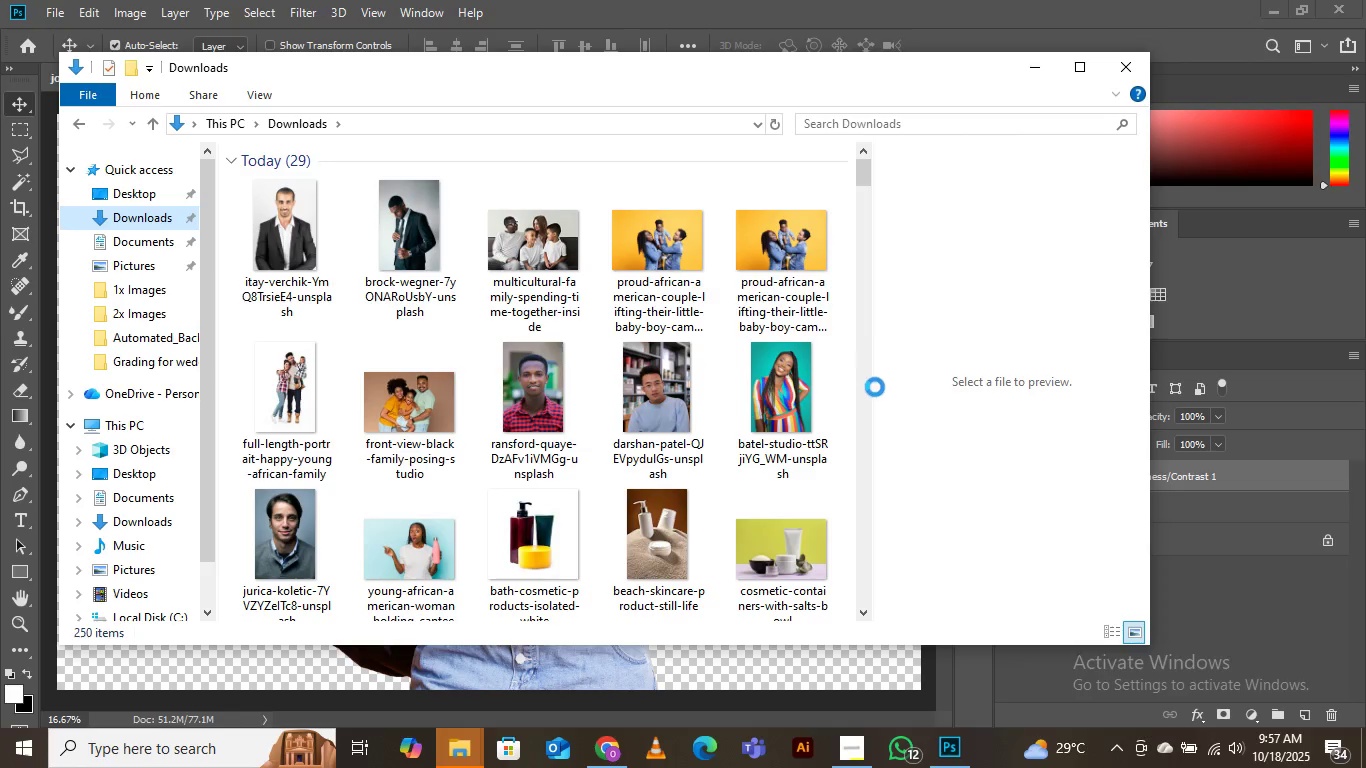 
scroll: coordinate [840, 377], scroll_direction: down, amount: 3.0
 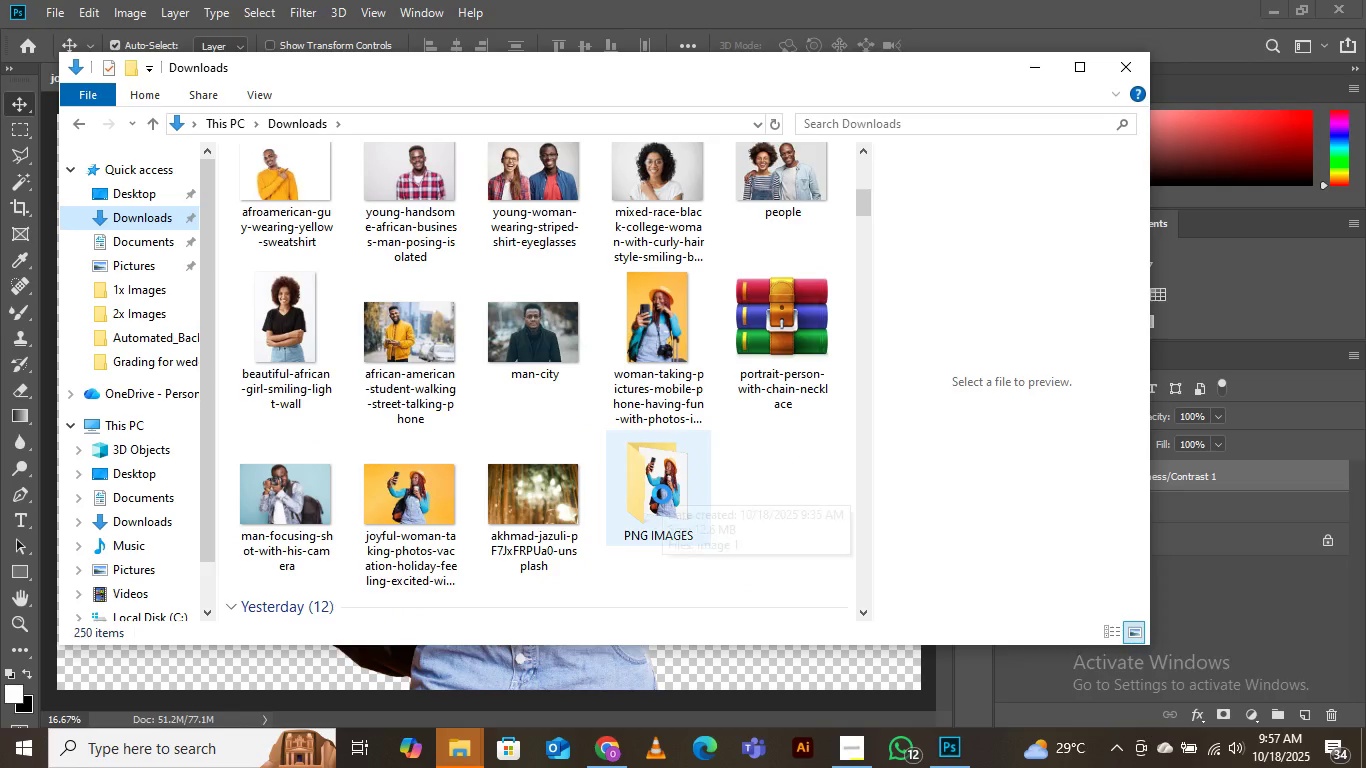 
double_click([662, 494])
 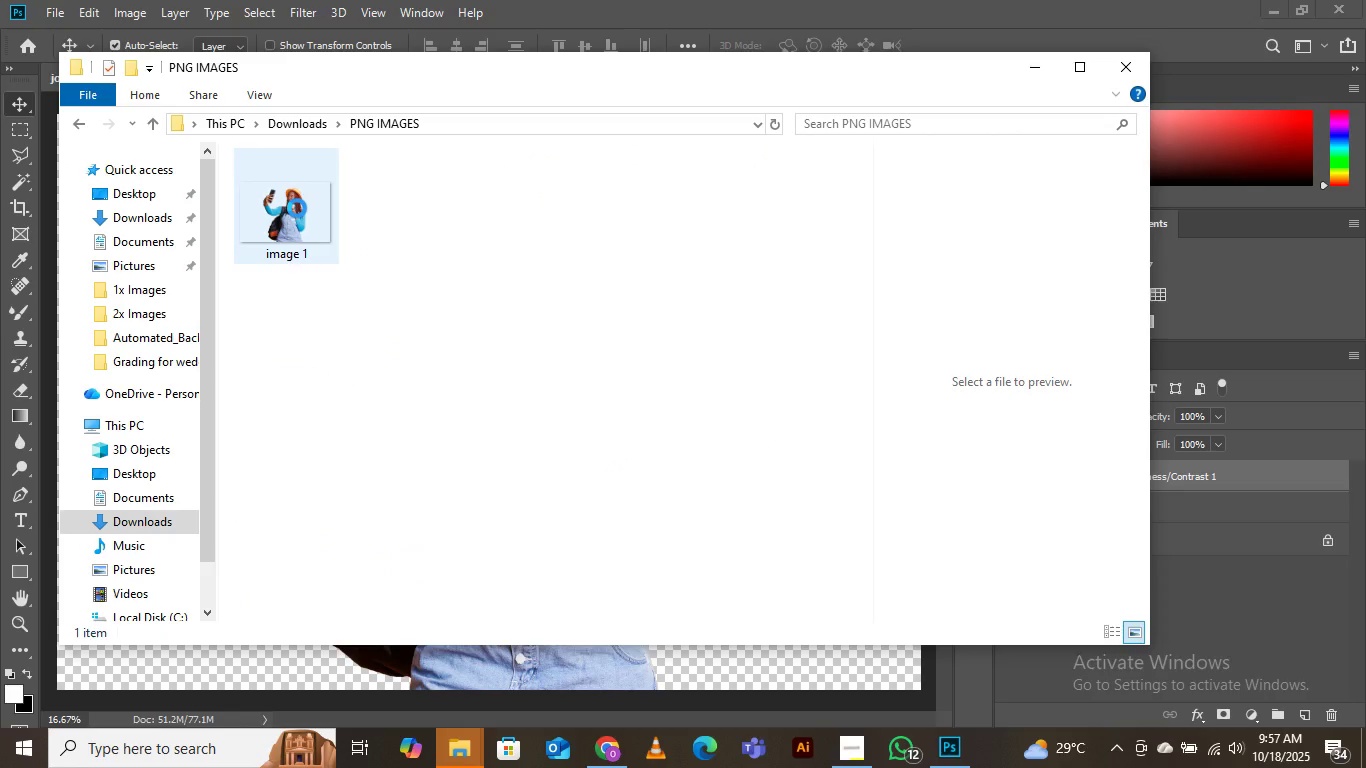 
double_click([297, 208])
 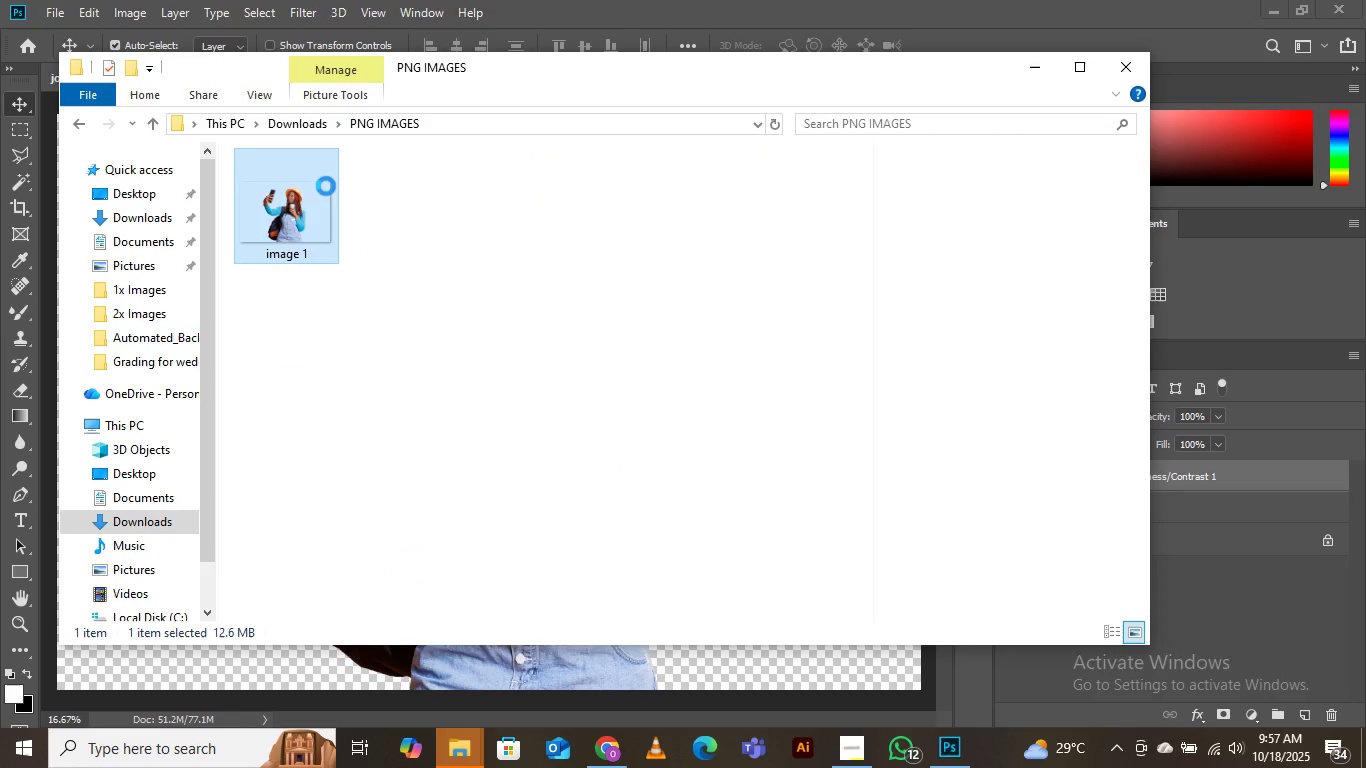 
mouse_move([323, 154])
 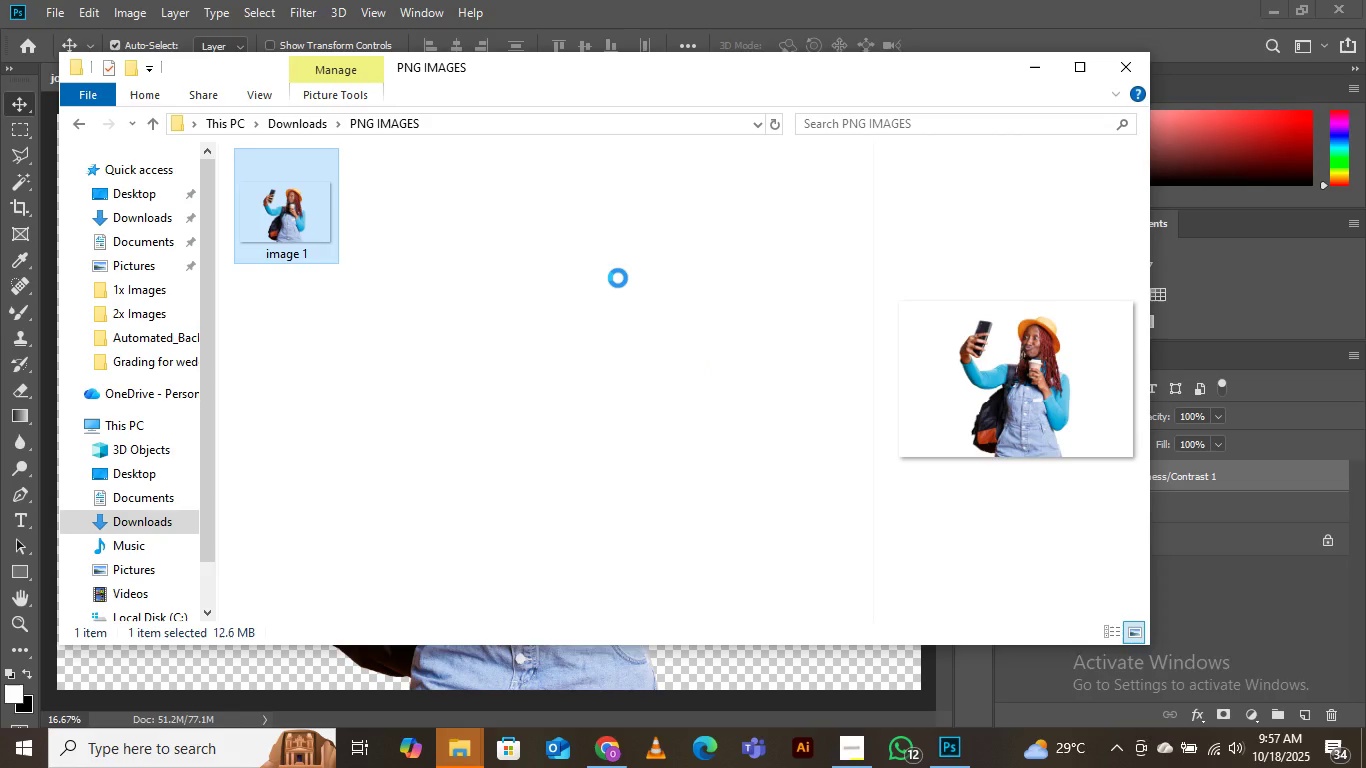 
wait(10.14)
 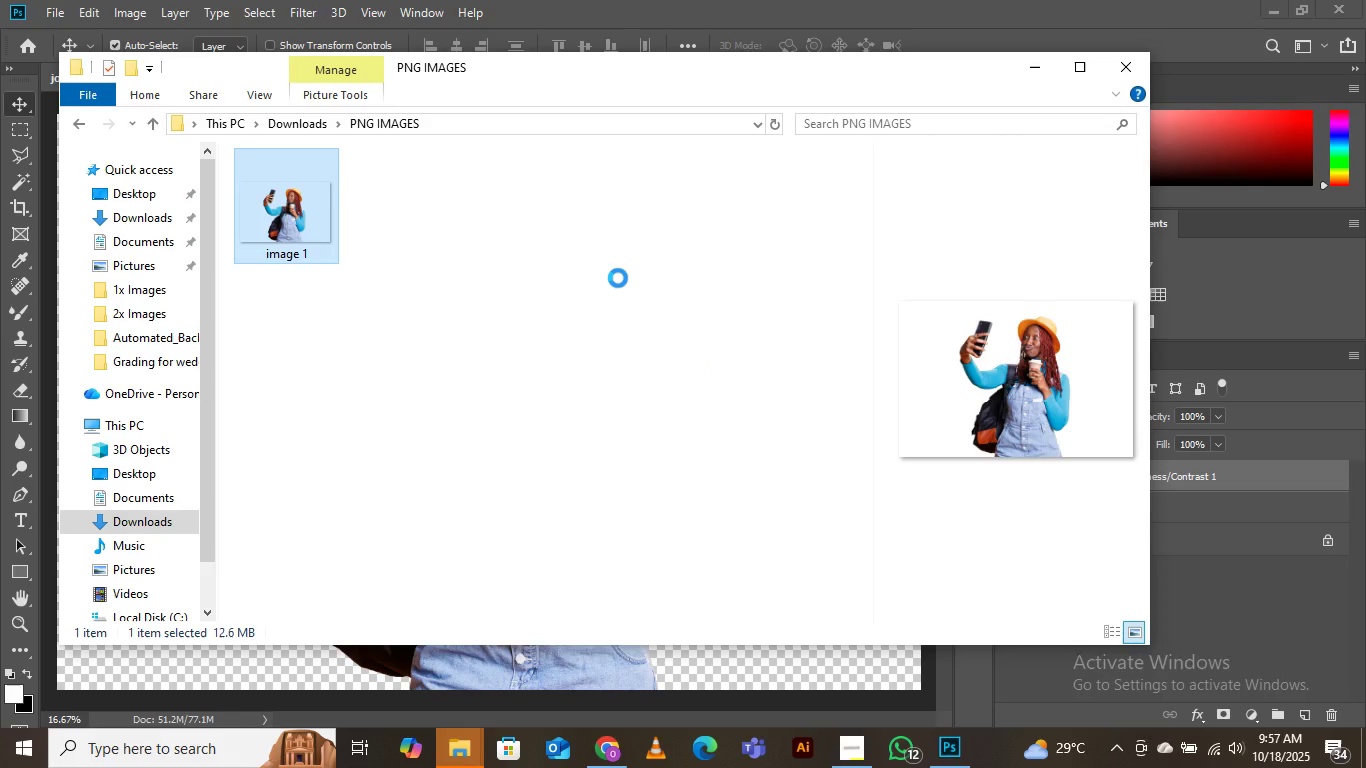 
left_click([1018, 157])
 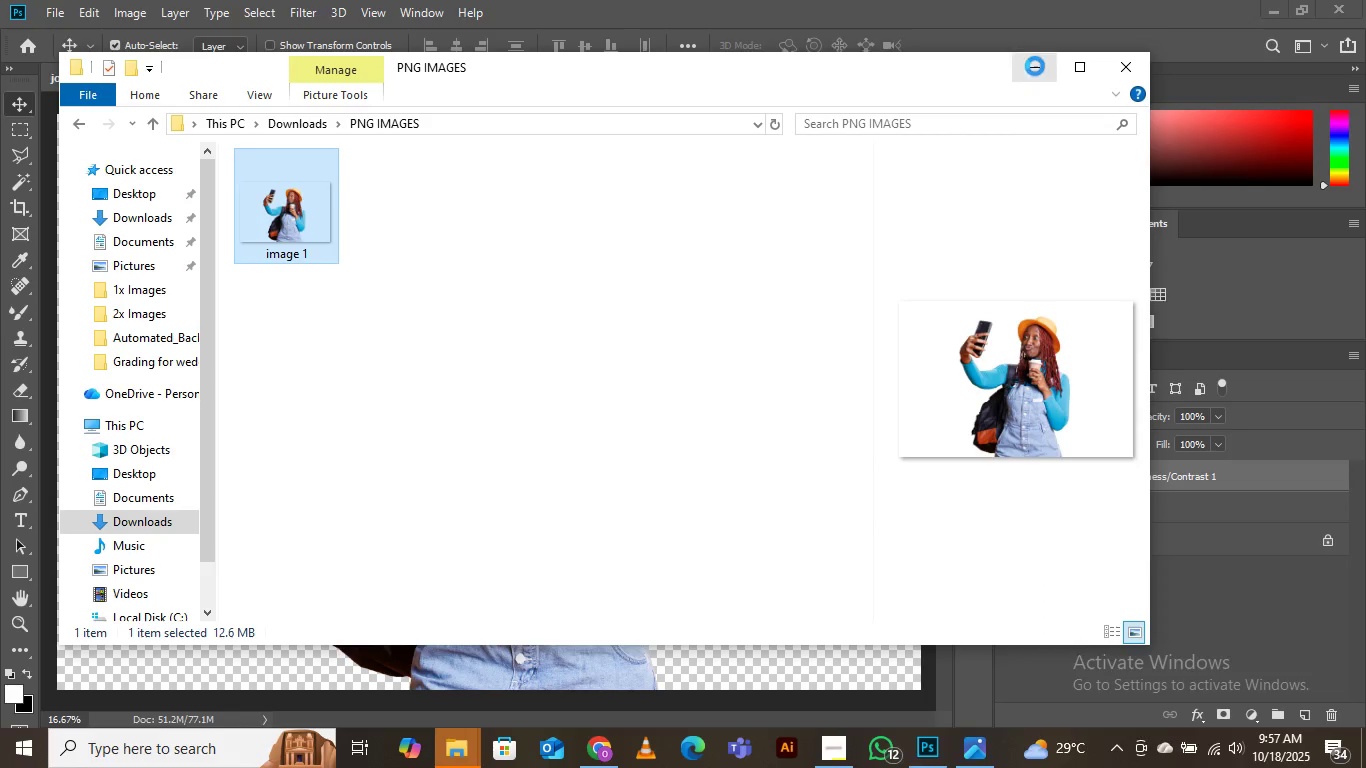 
left_click([1035, 66])
 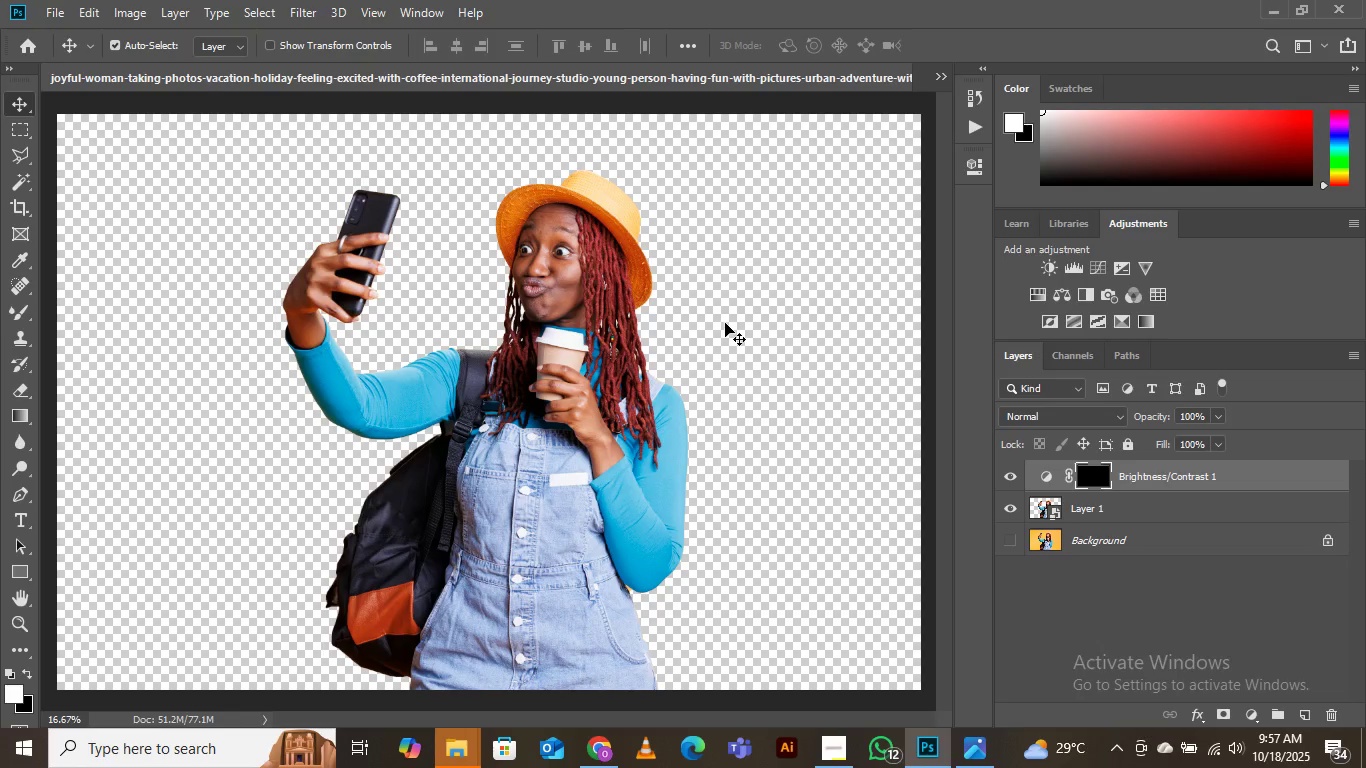 
key(Control+Minus)
 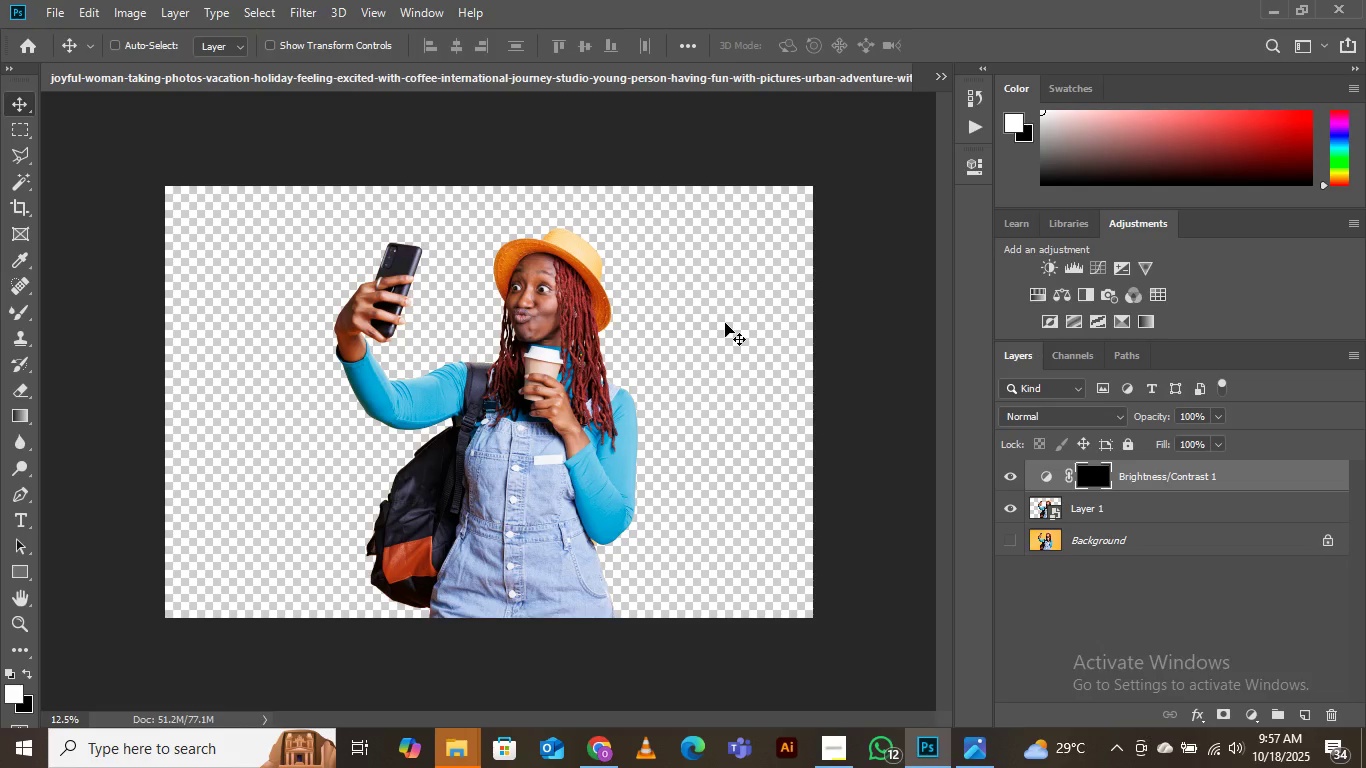 
key(Control+Minus)
 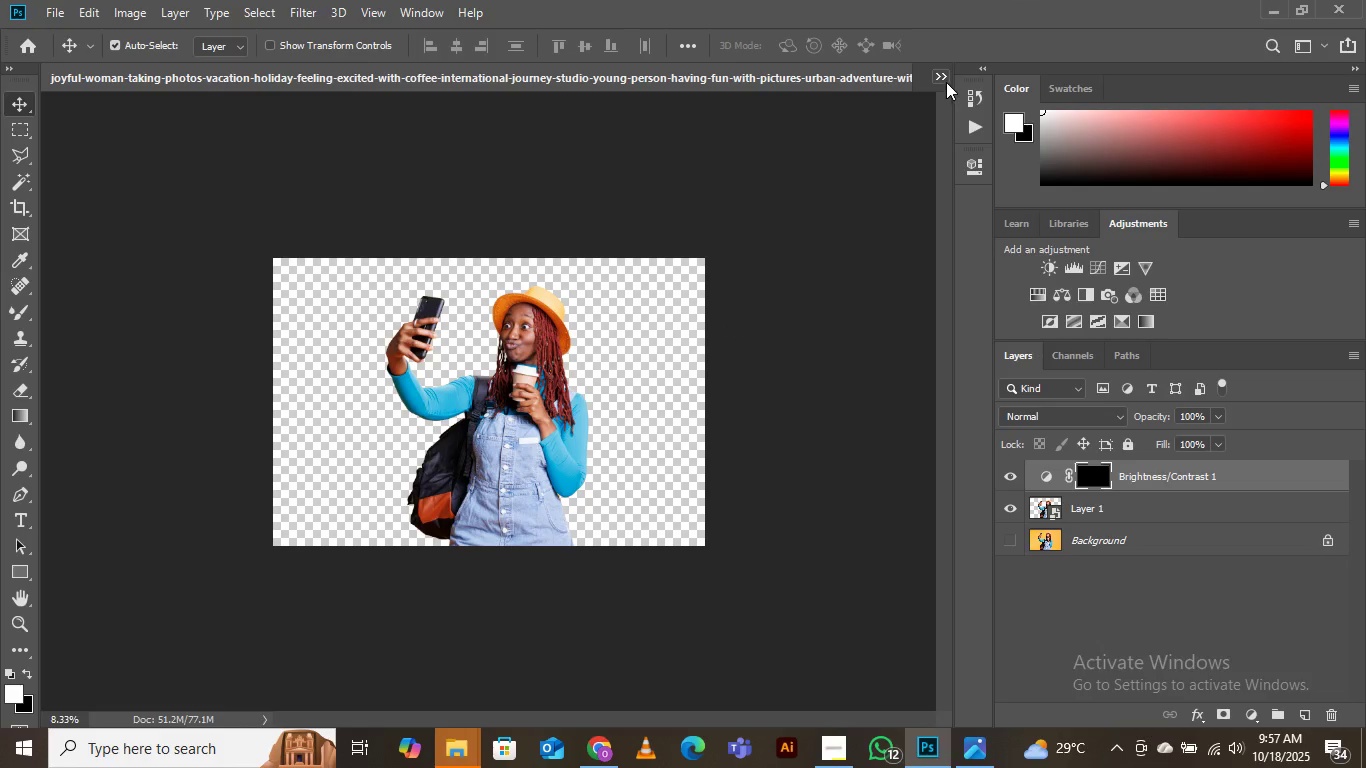 
left_click([943, 79])
 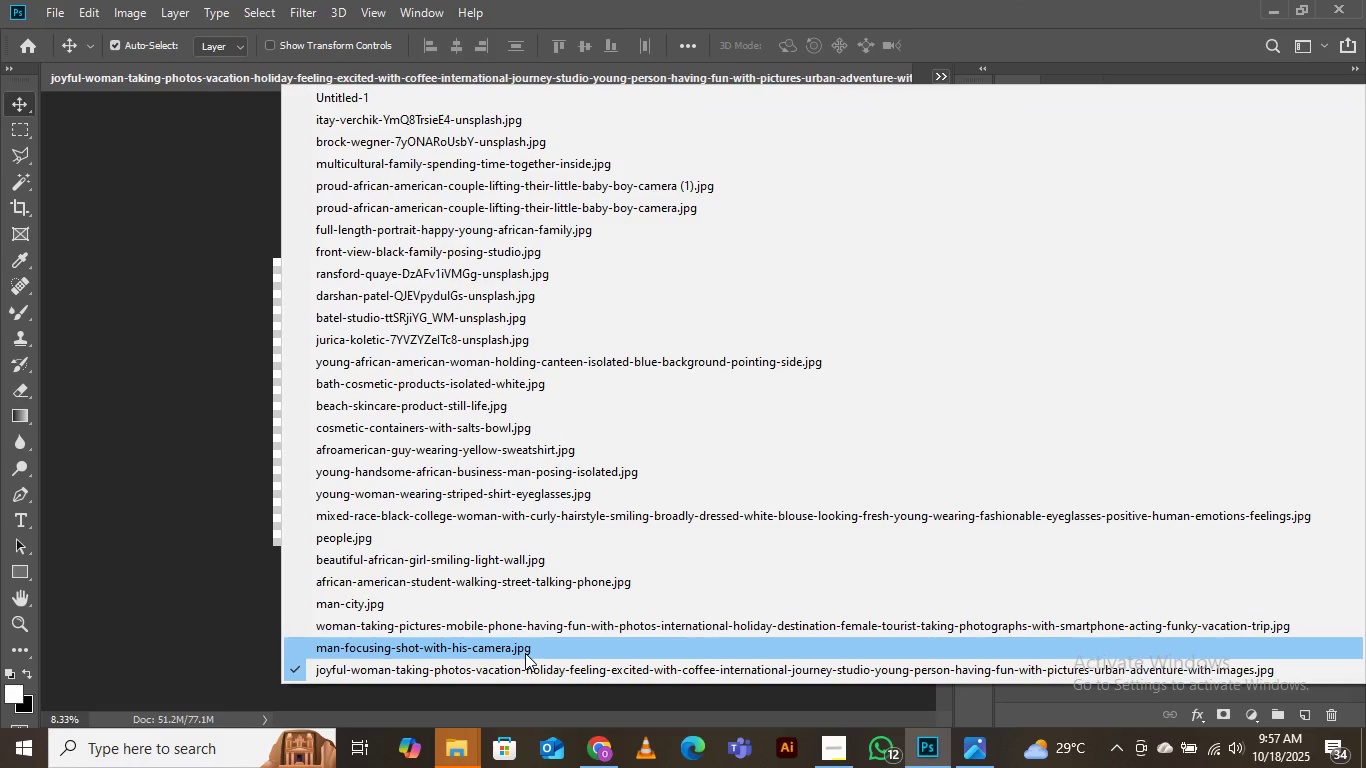 
left_click([525, 653])
 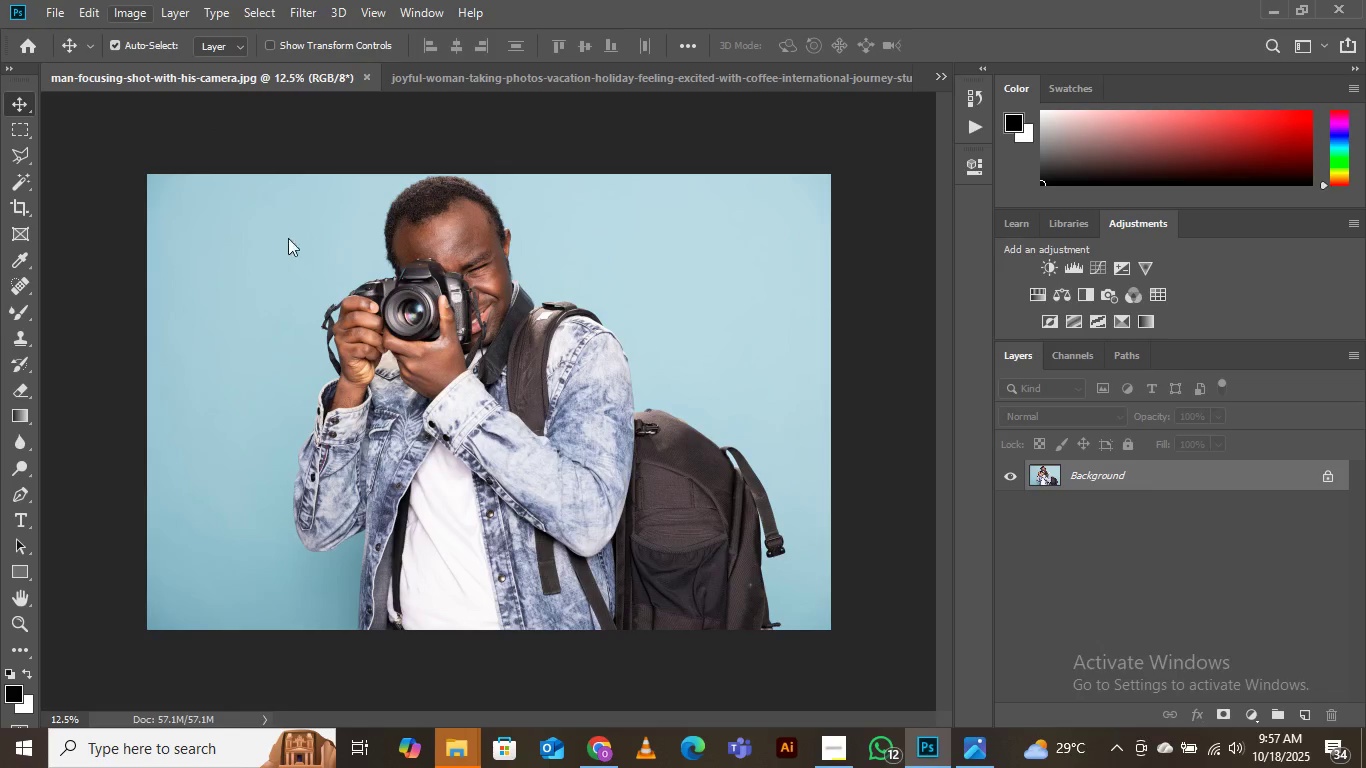 
wait(13.35)
 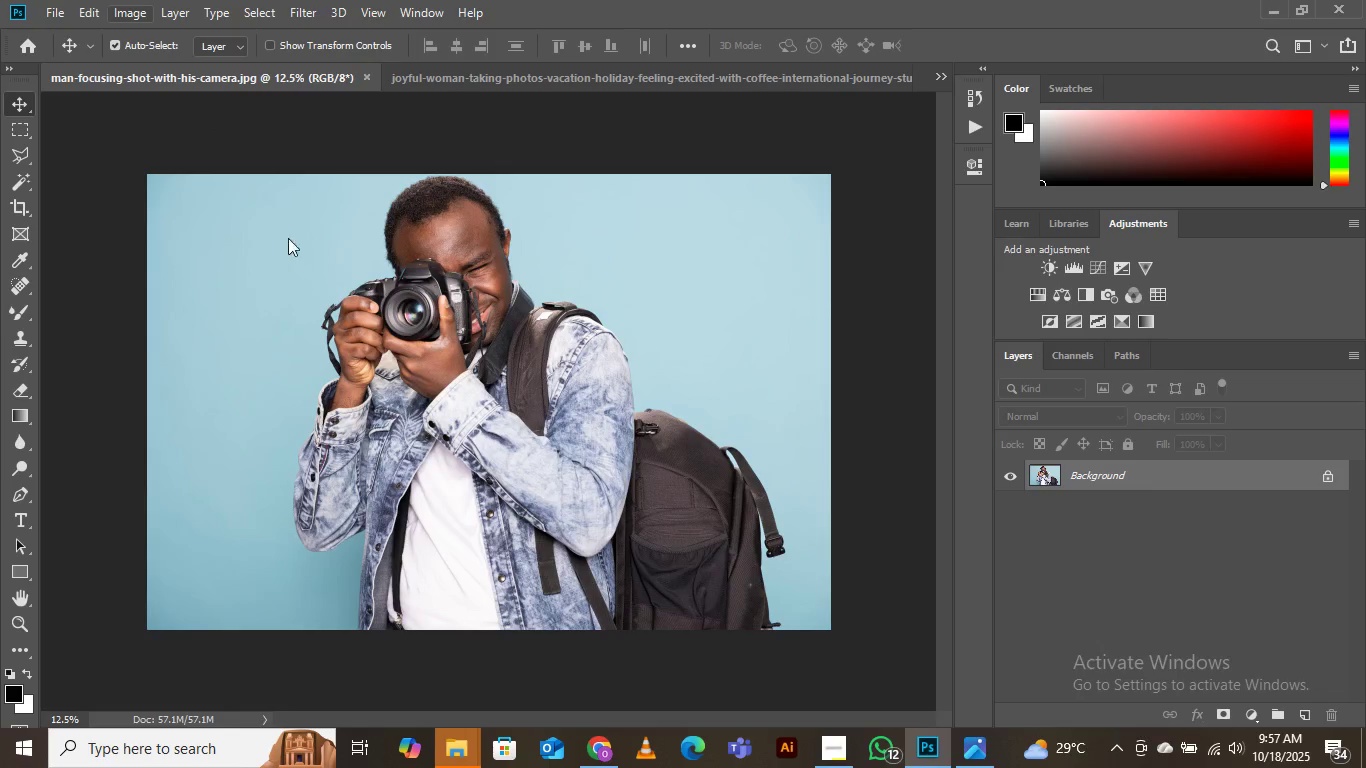 
left_click([261, 11])
 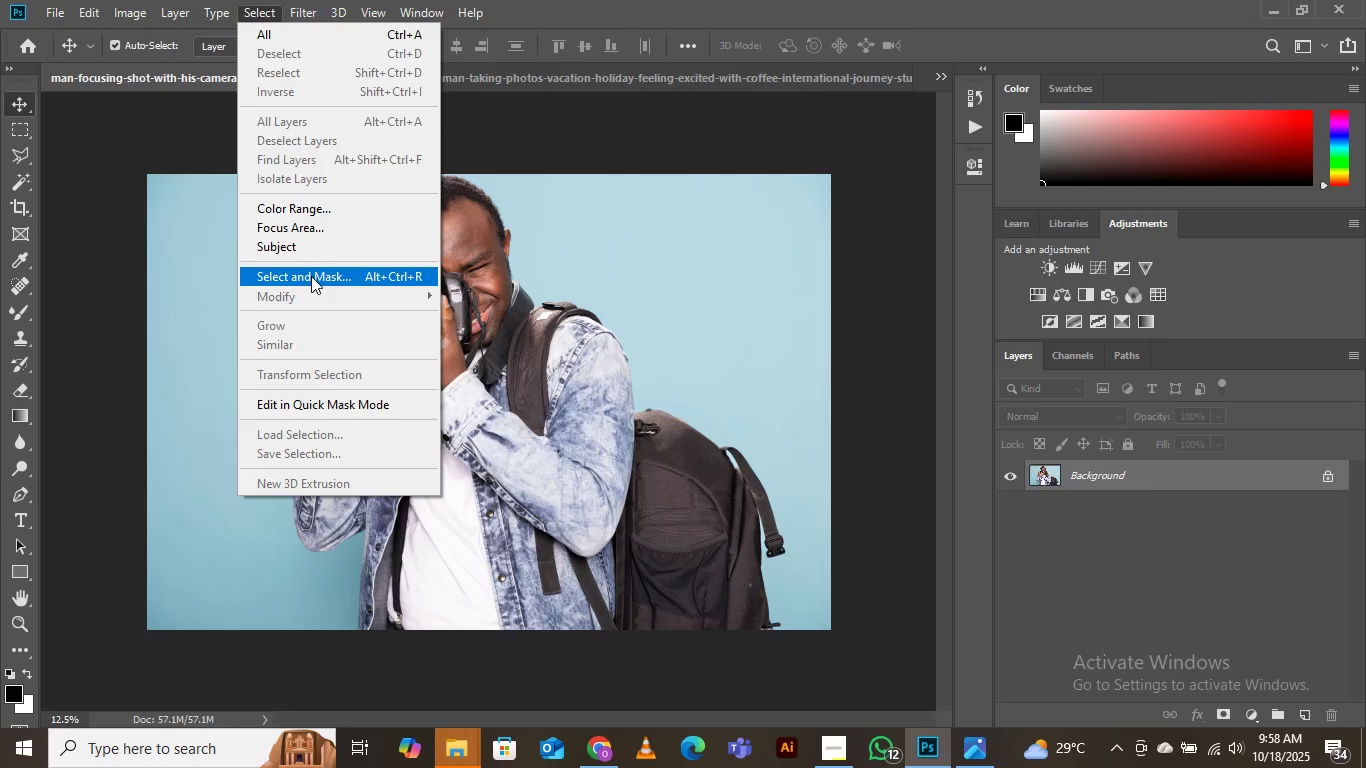 
left_click([311, 276])
 